 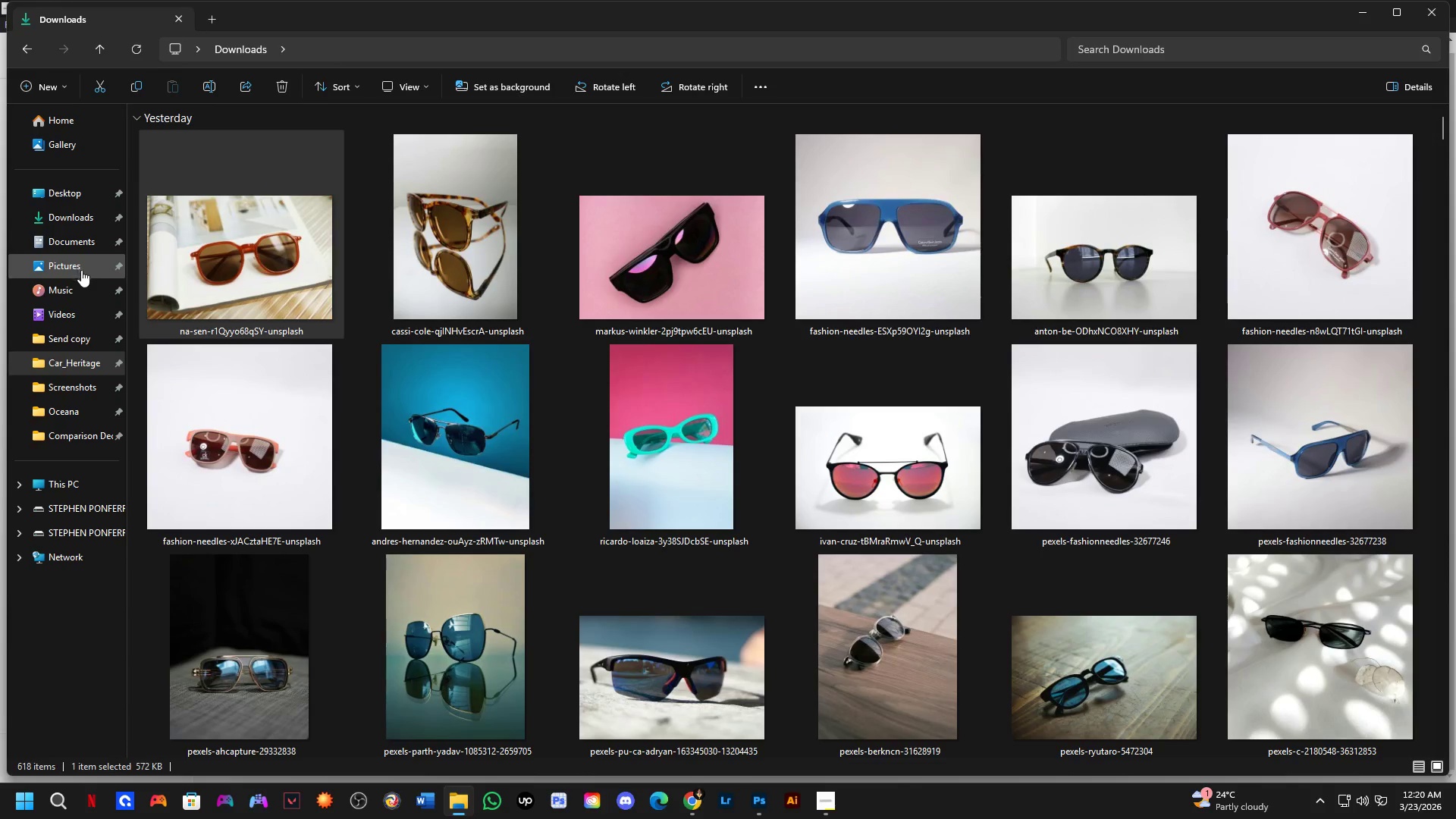 
left_click([67, 218])
 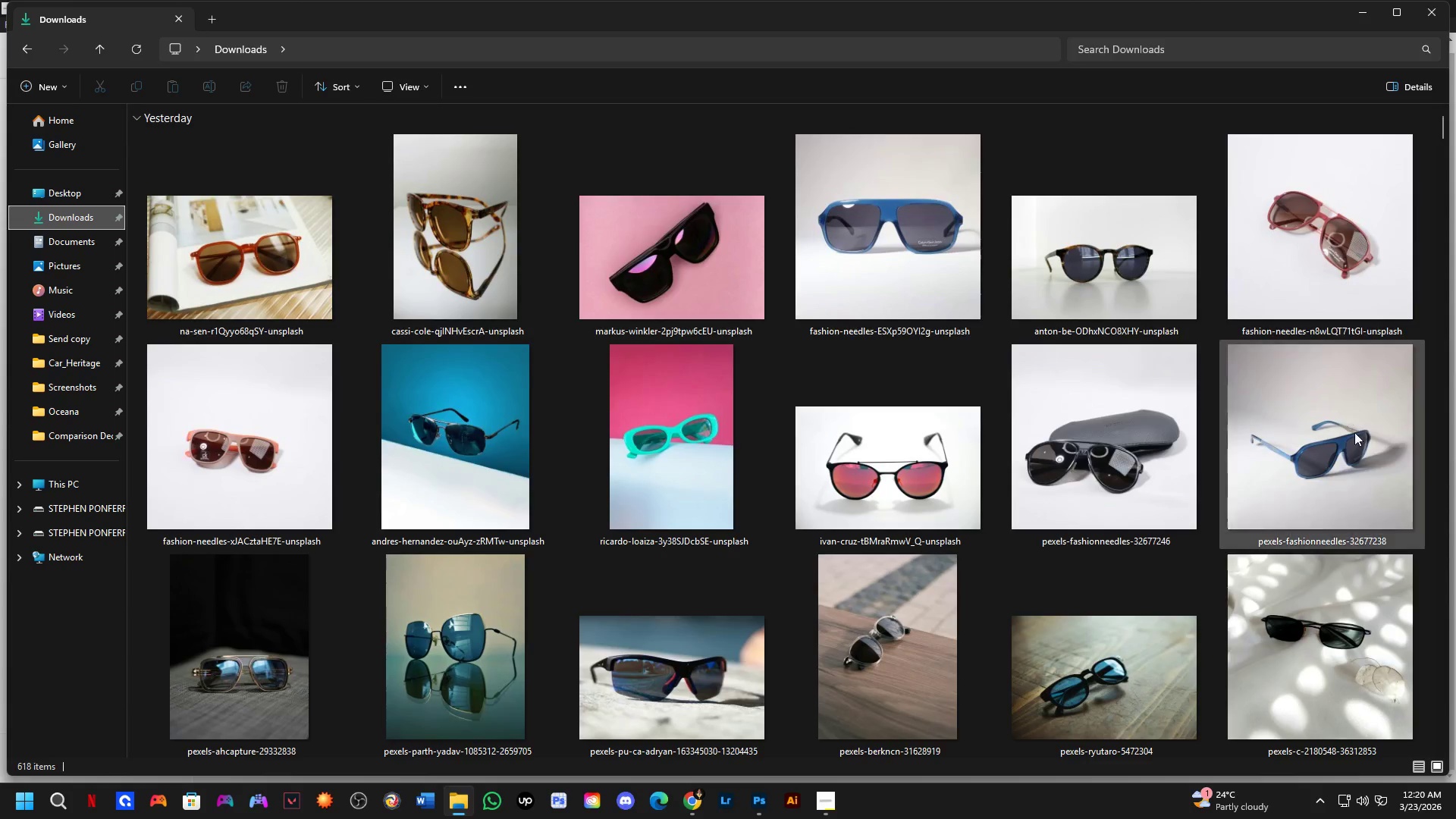 
scroll: coordinate [1314, 491], scroll_direction: down, amount: 2.0
 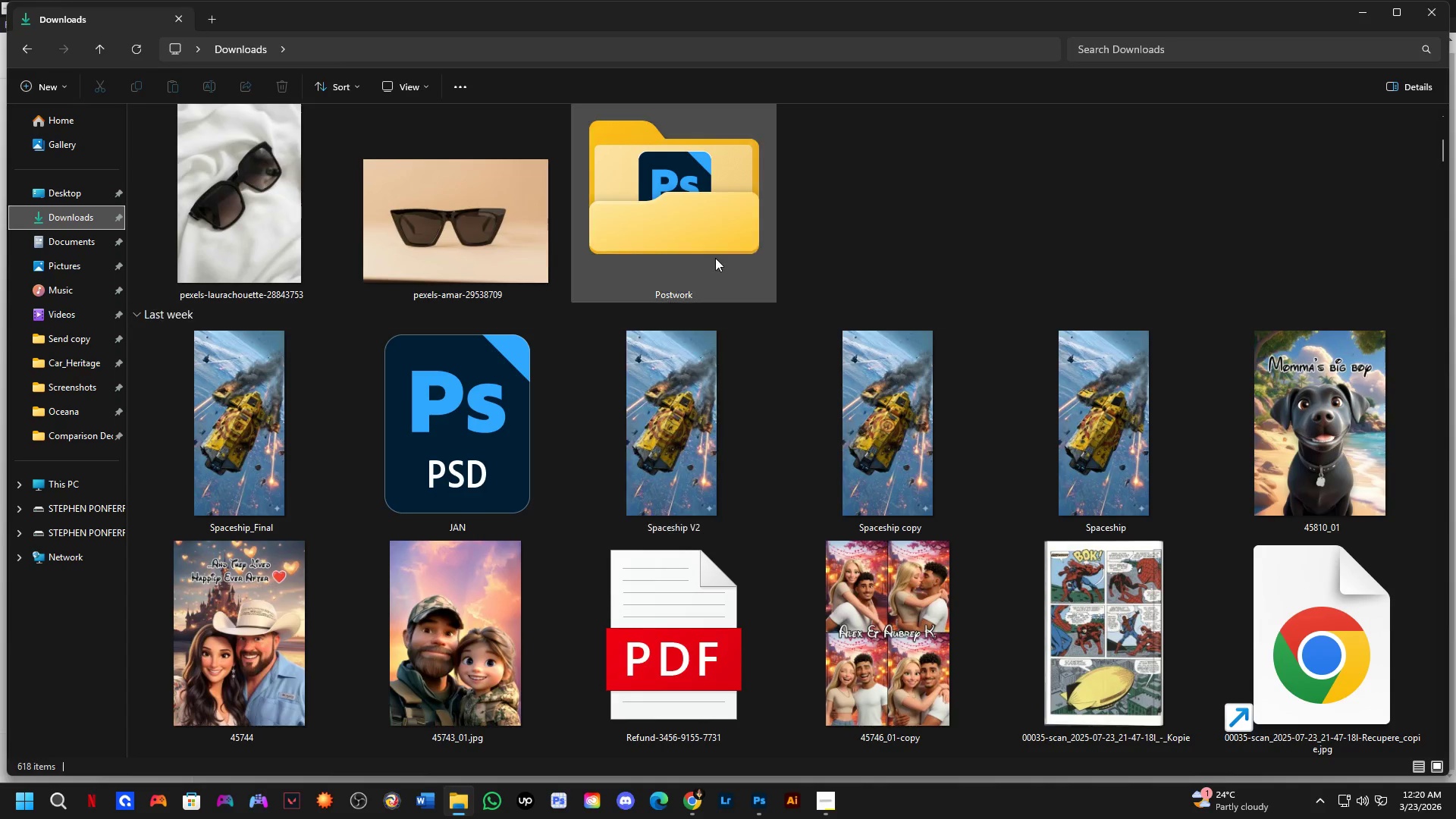 
double_click([709, 224])
 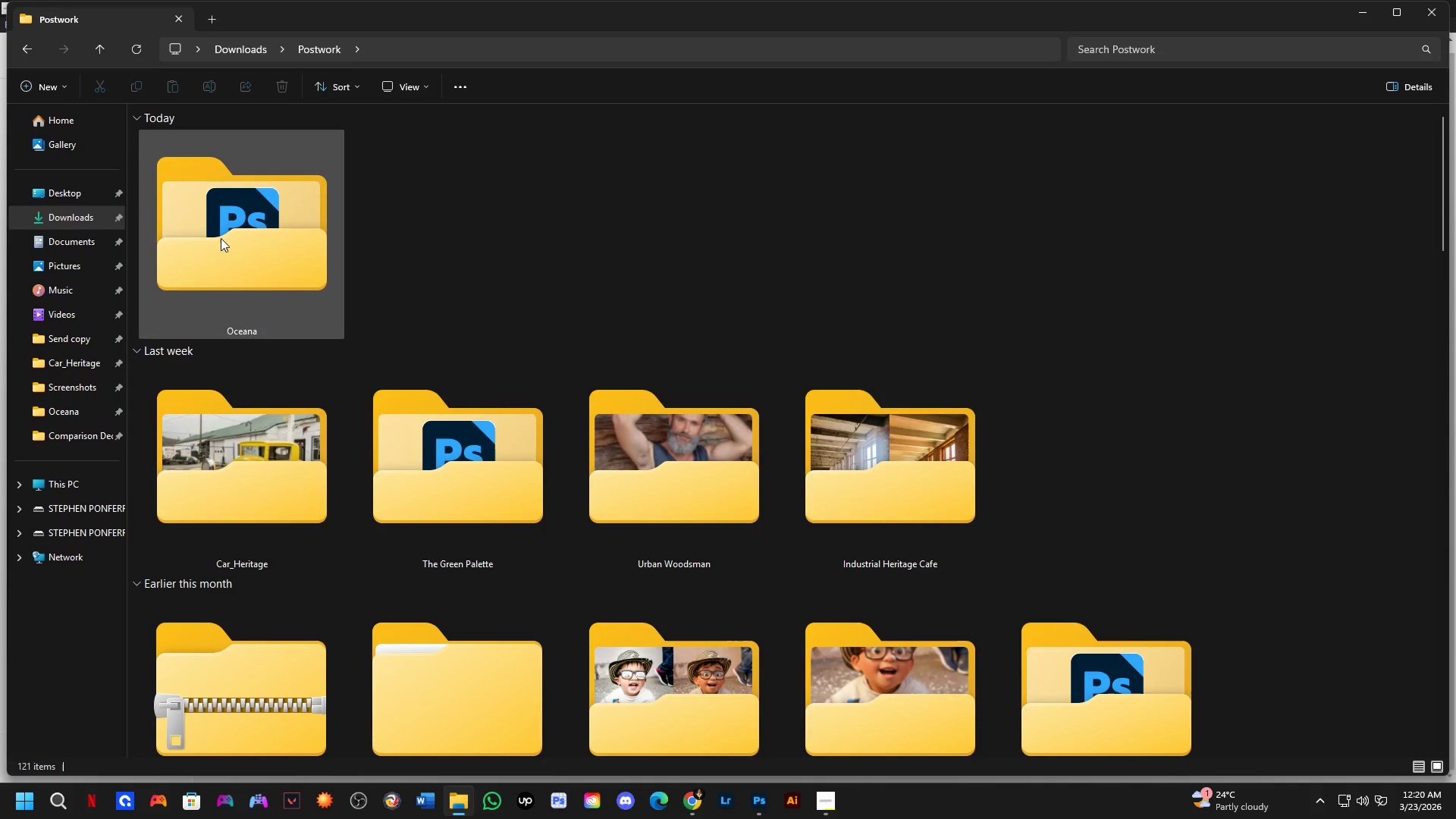 
double_click([221, 225])
 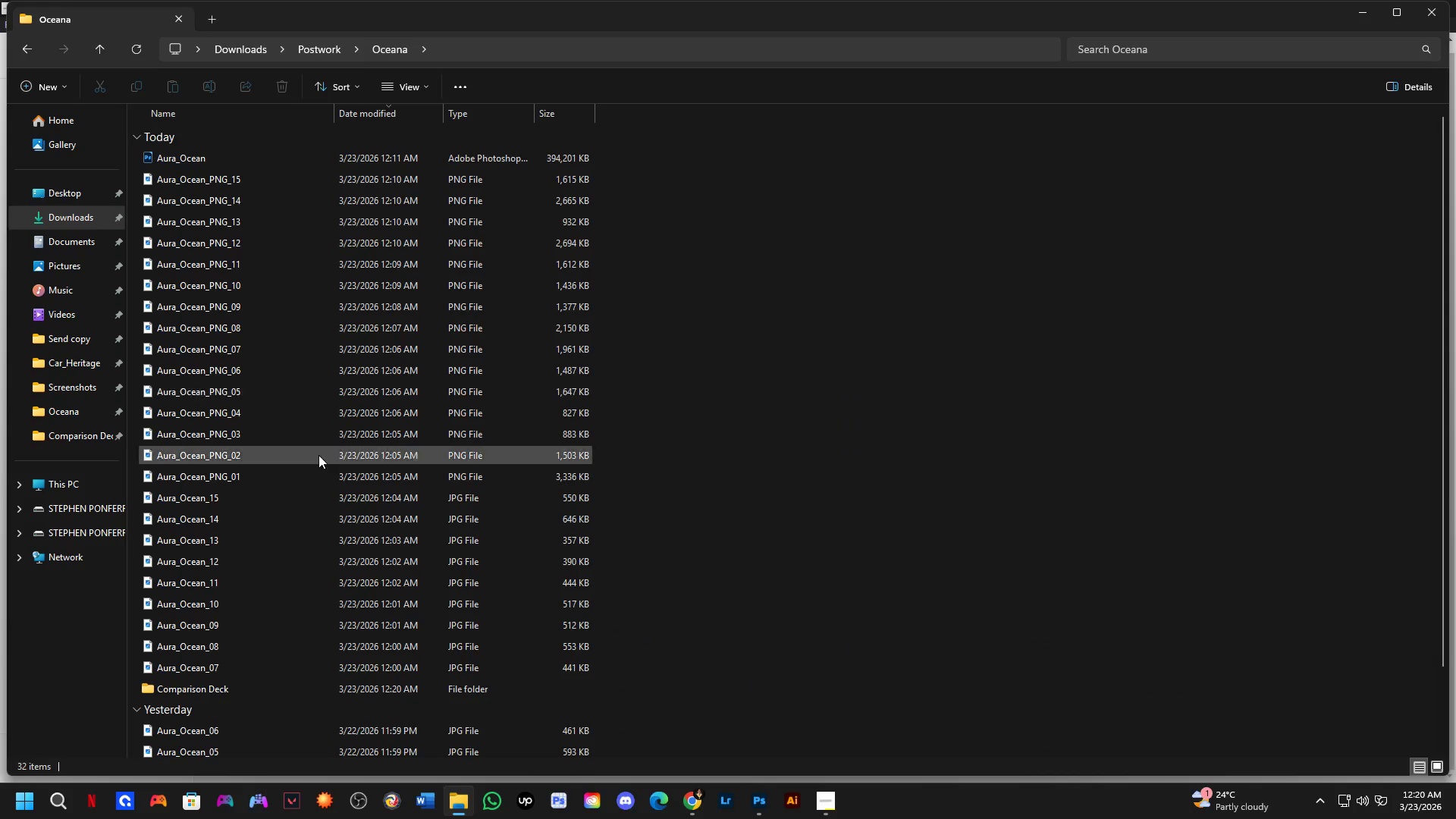 
scroll: coordinate [295, 620], scroll_direction: down, amount: 5.0
 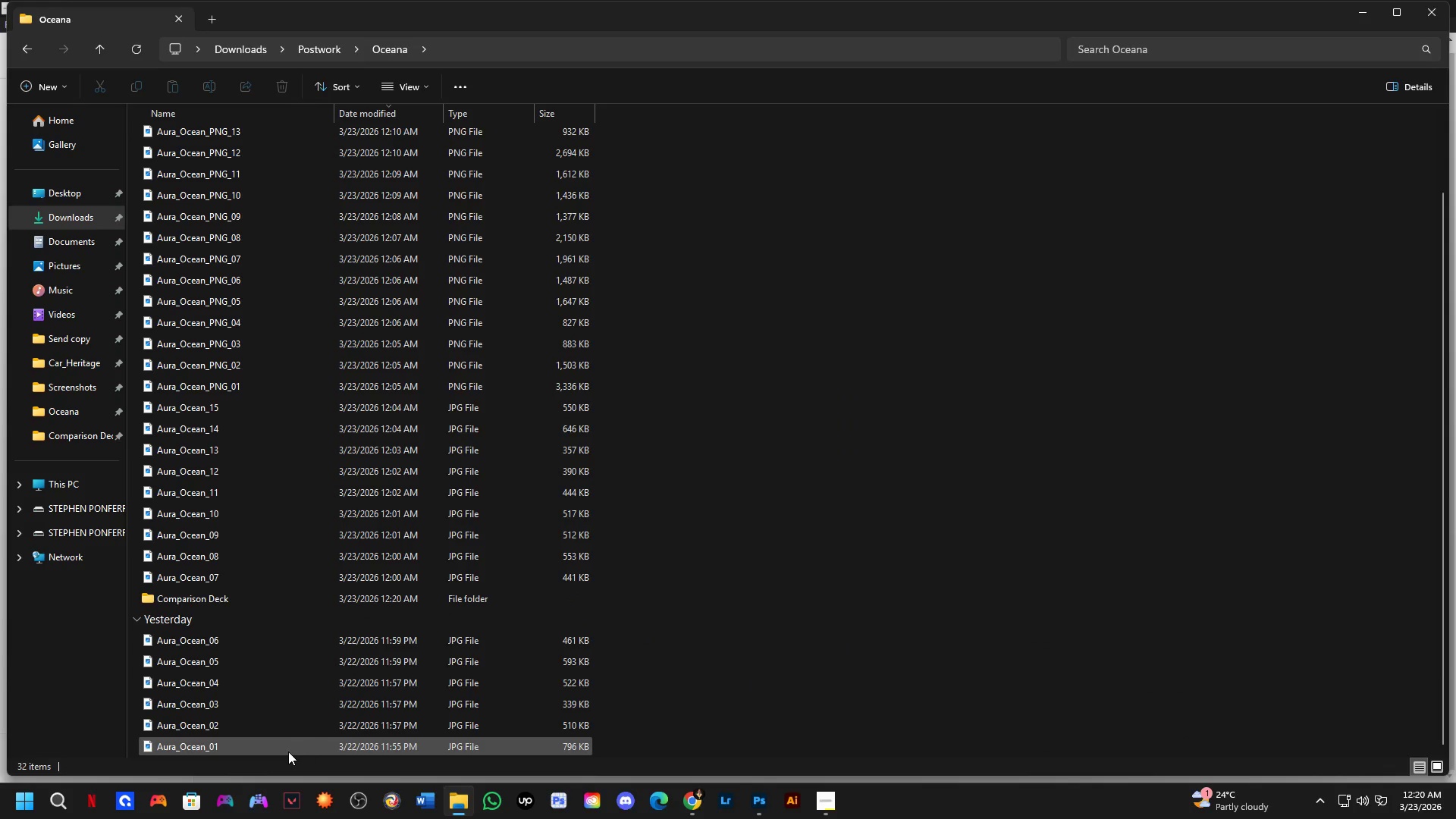 
left_click([287, 752])
 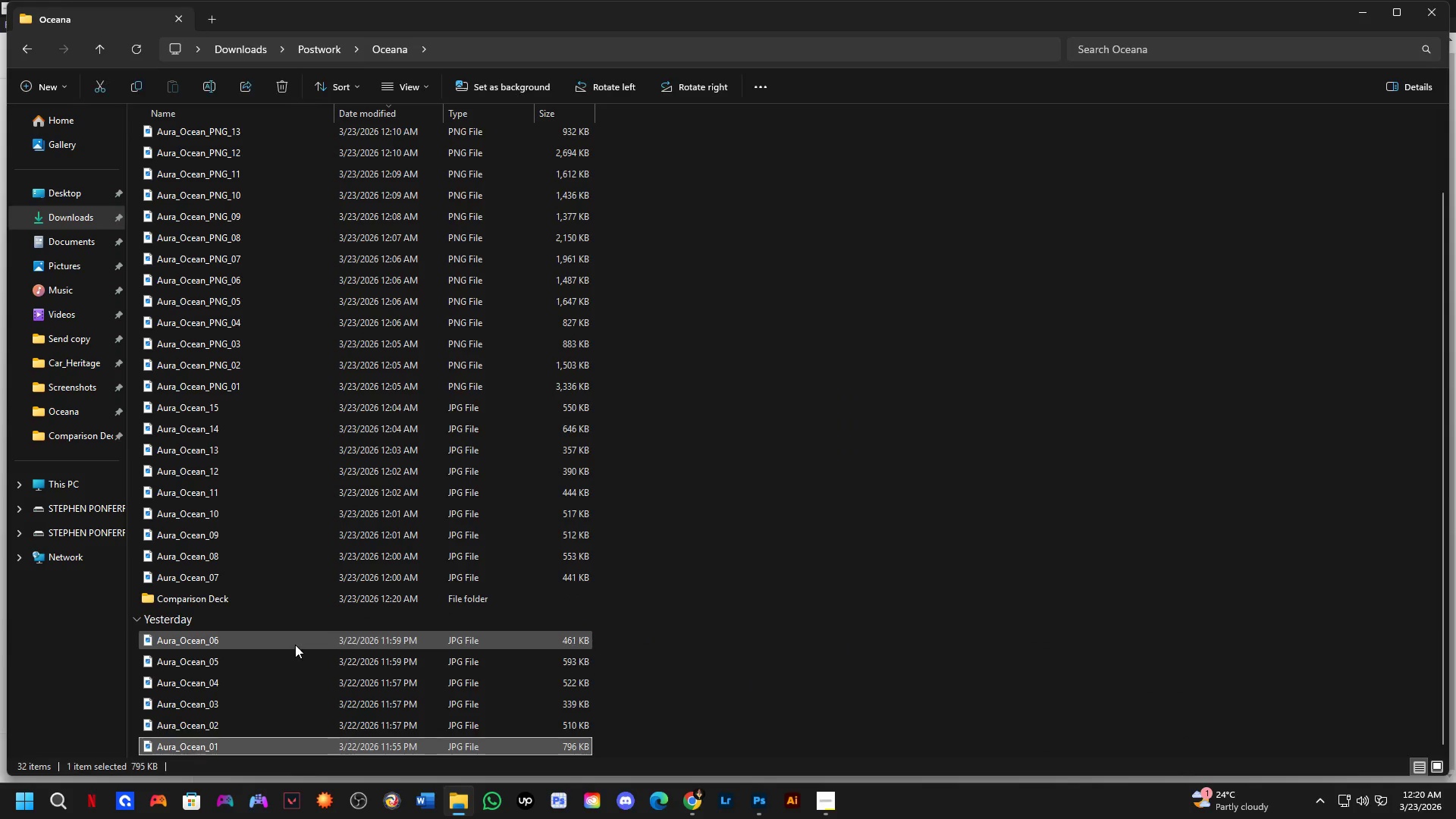 
hold_key(key=ControlLeft, duration=1.5)
hold_key(key=ControlLeft, duration=0.81)
scroll: coordinate [509, 471], scroll_direction: up, amount: 29.0
 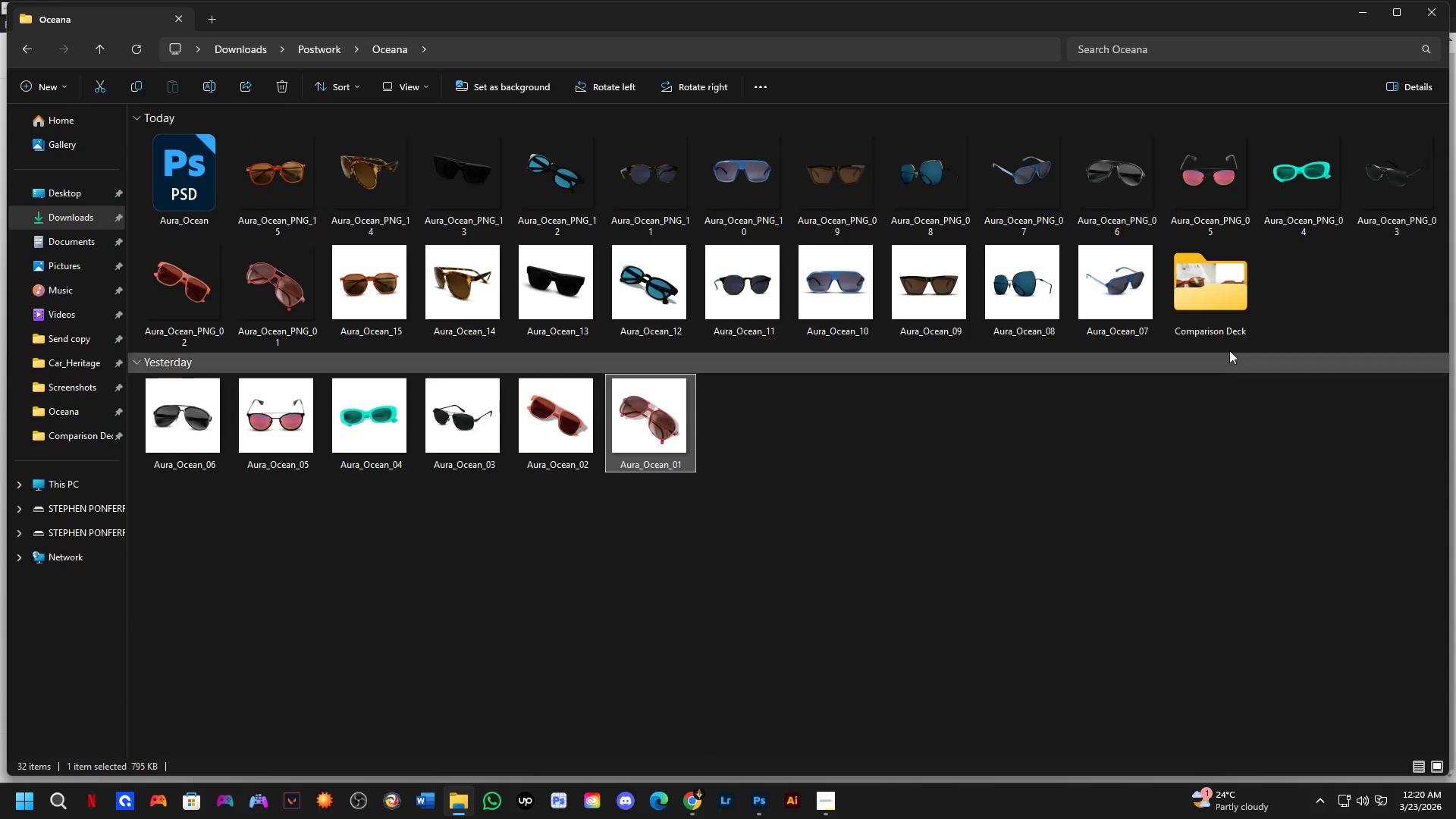 
left_click([368, 264])
 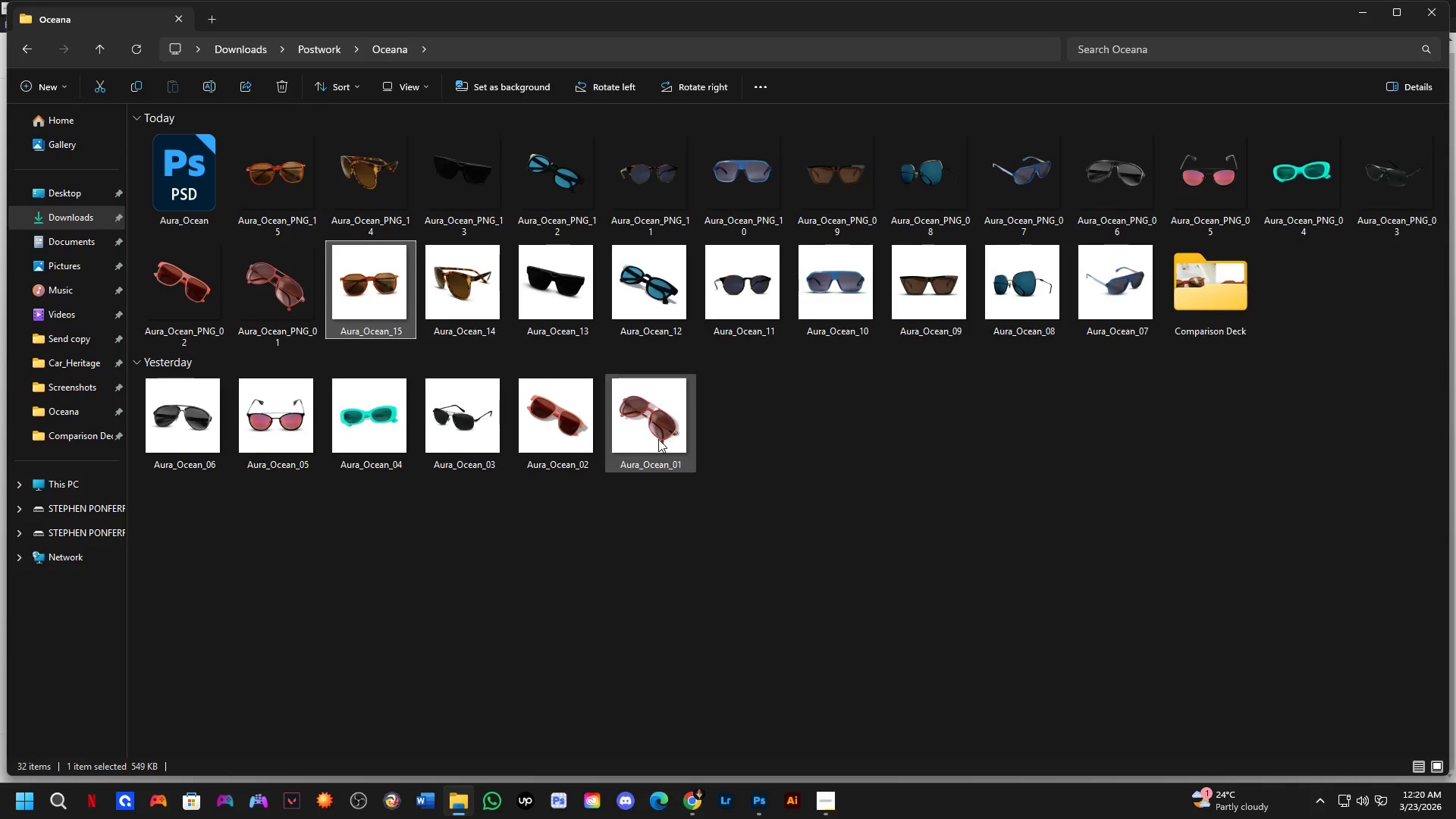 
key(Control+ControlLeft)
 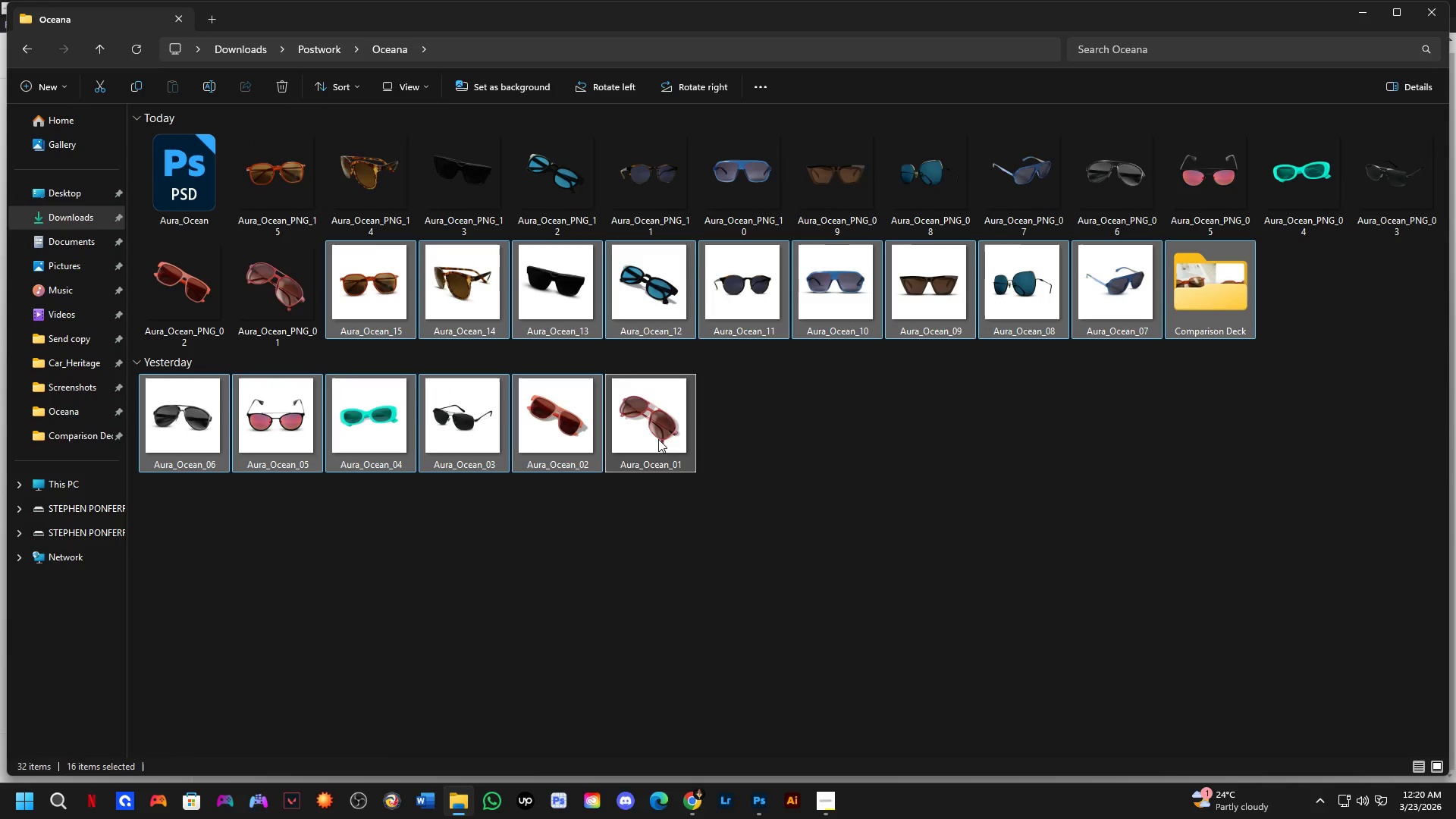 
key(Control+Shift+ShiftLeft)
 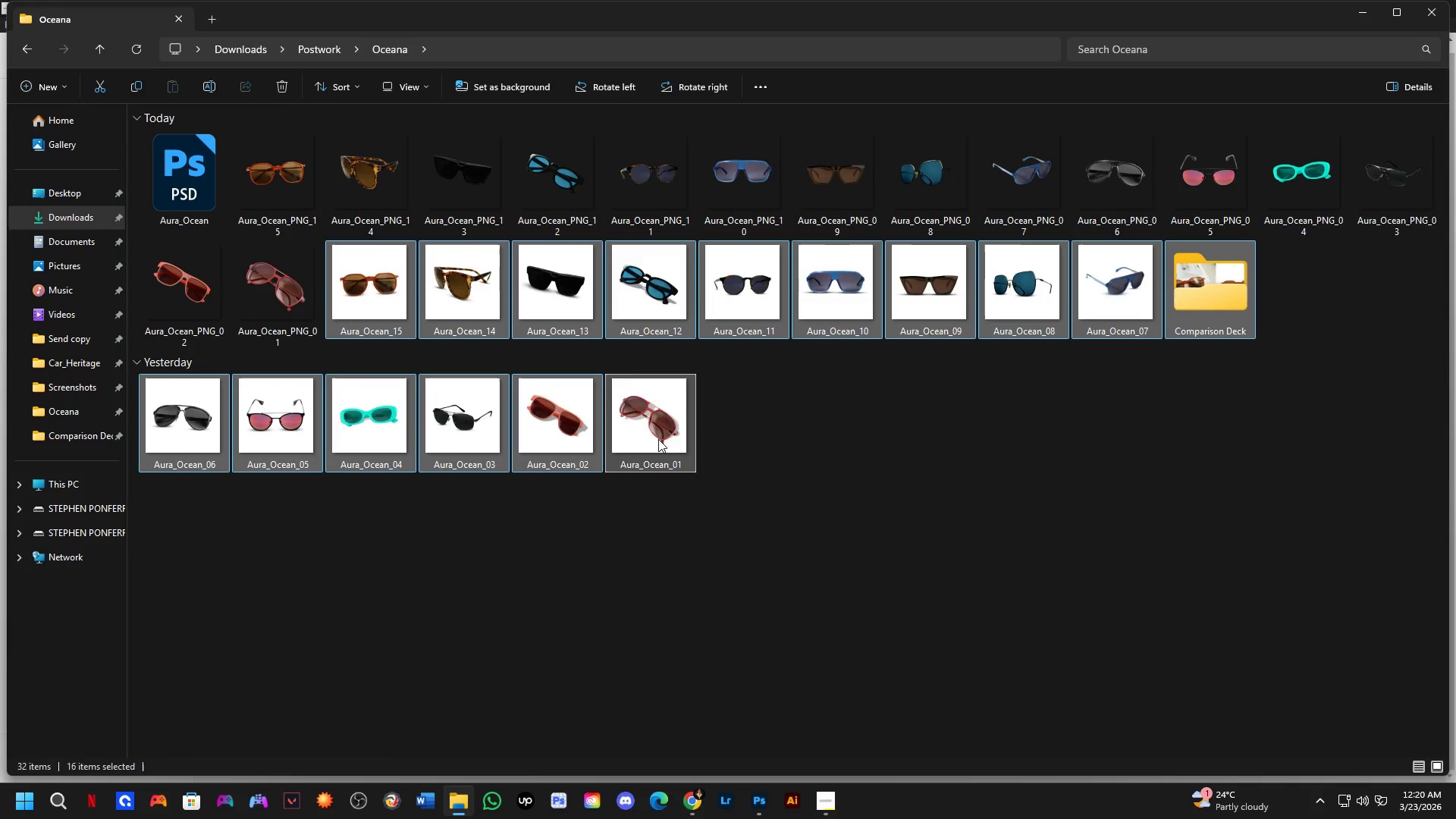 
double_click([658, 439])
 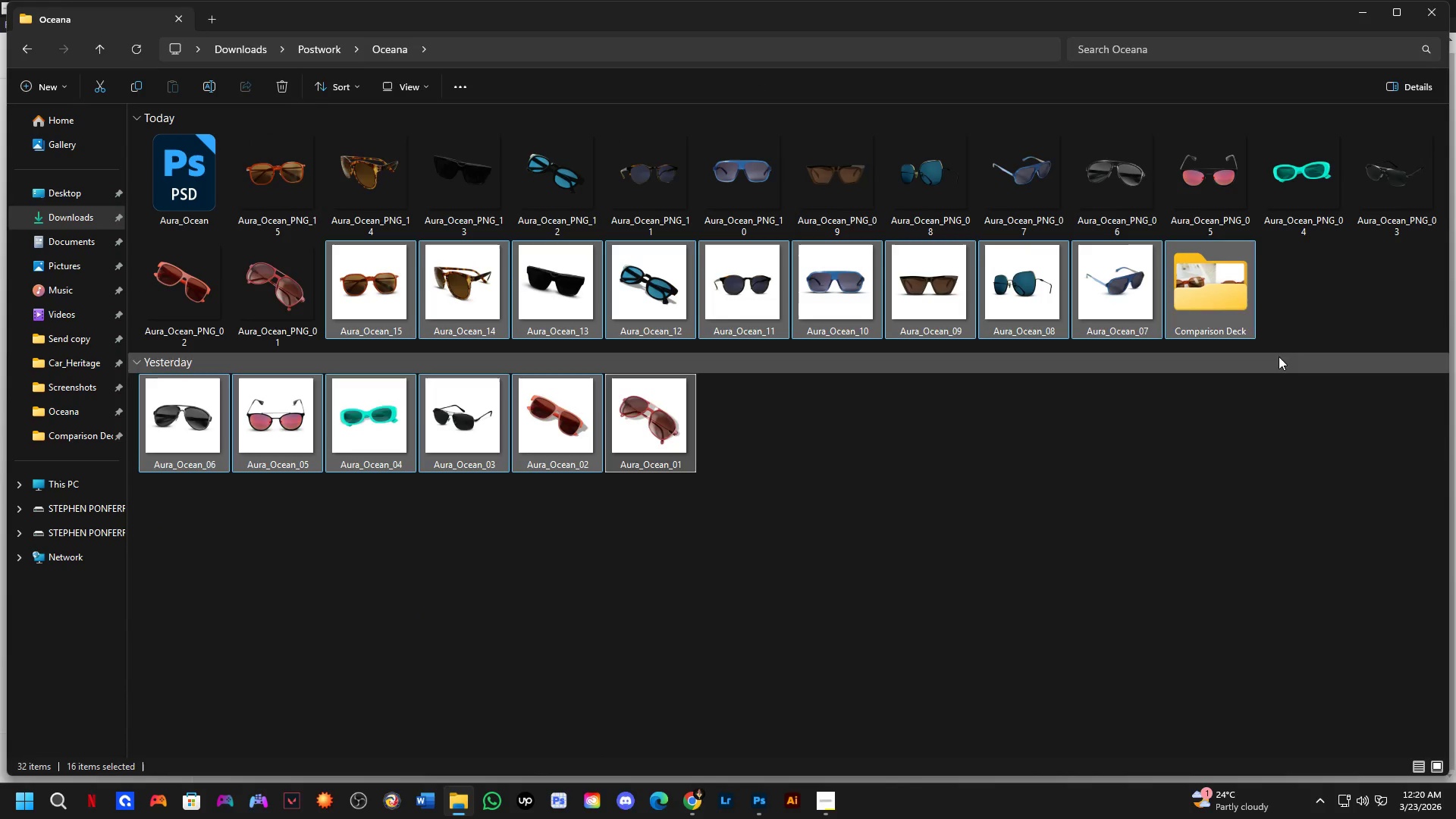 
hold_key(key=ControlLeft, duration=0.39)
left_click([1228, 297])
 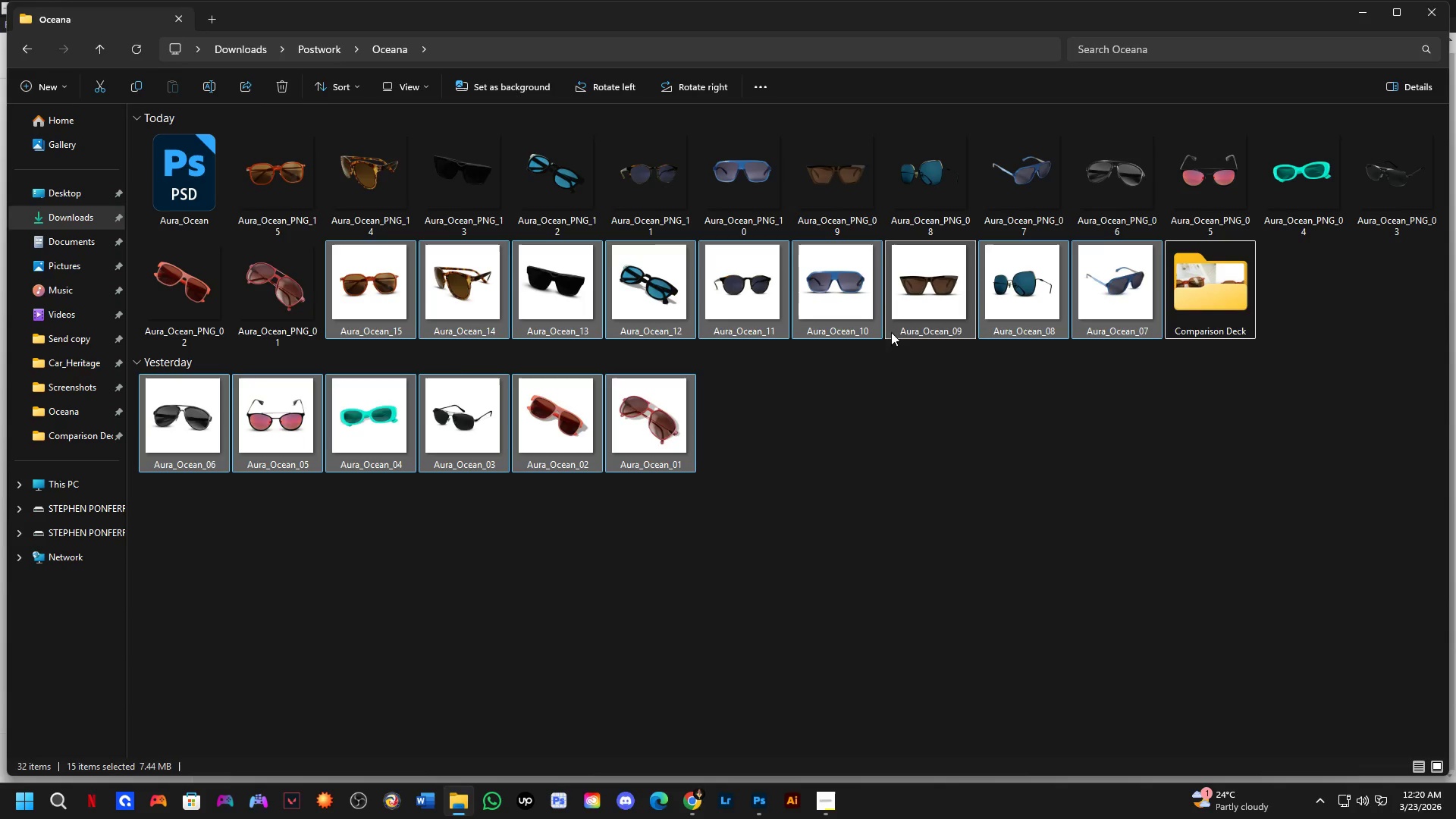 
right_click([893, 300])
 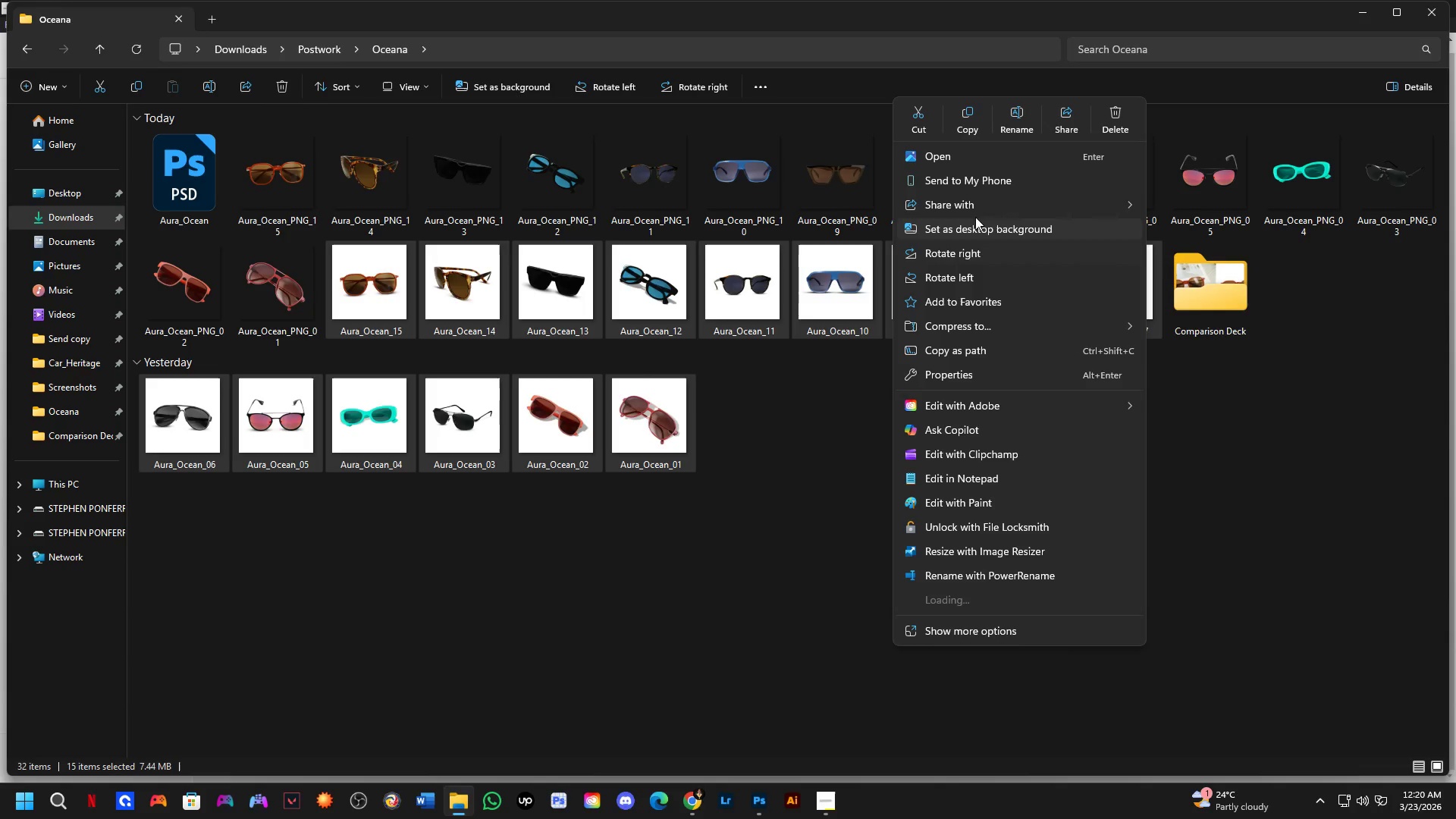 
left_click([869, 483])
 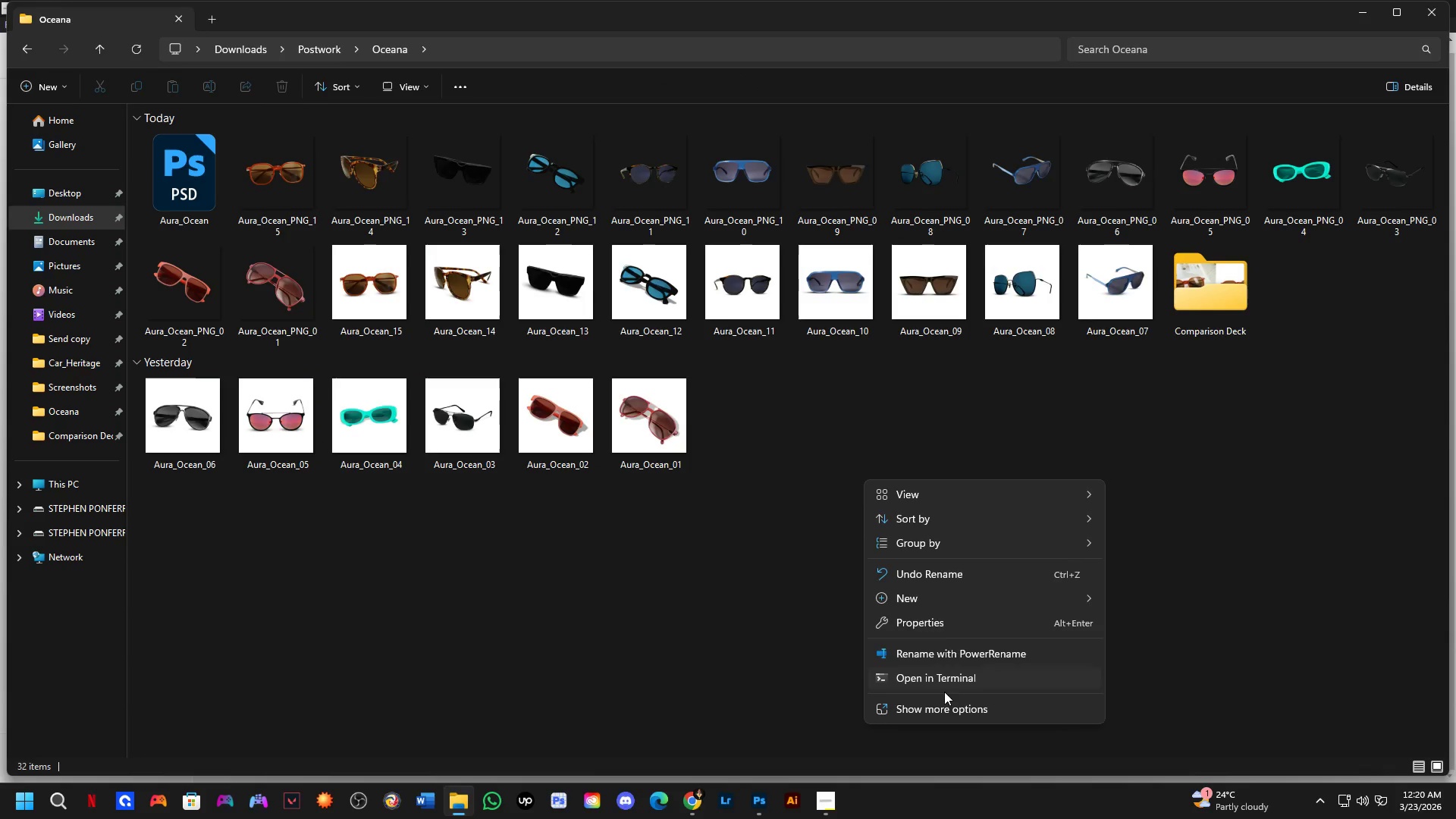 
left_click([943, 605])
 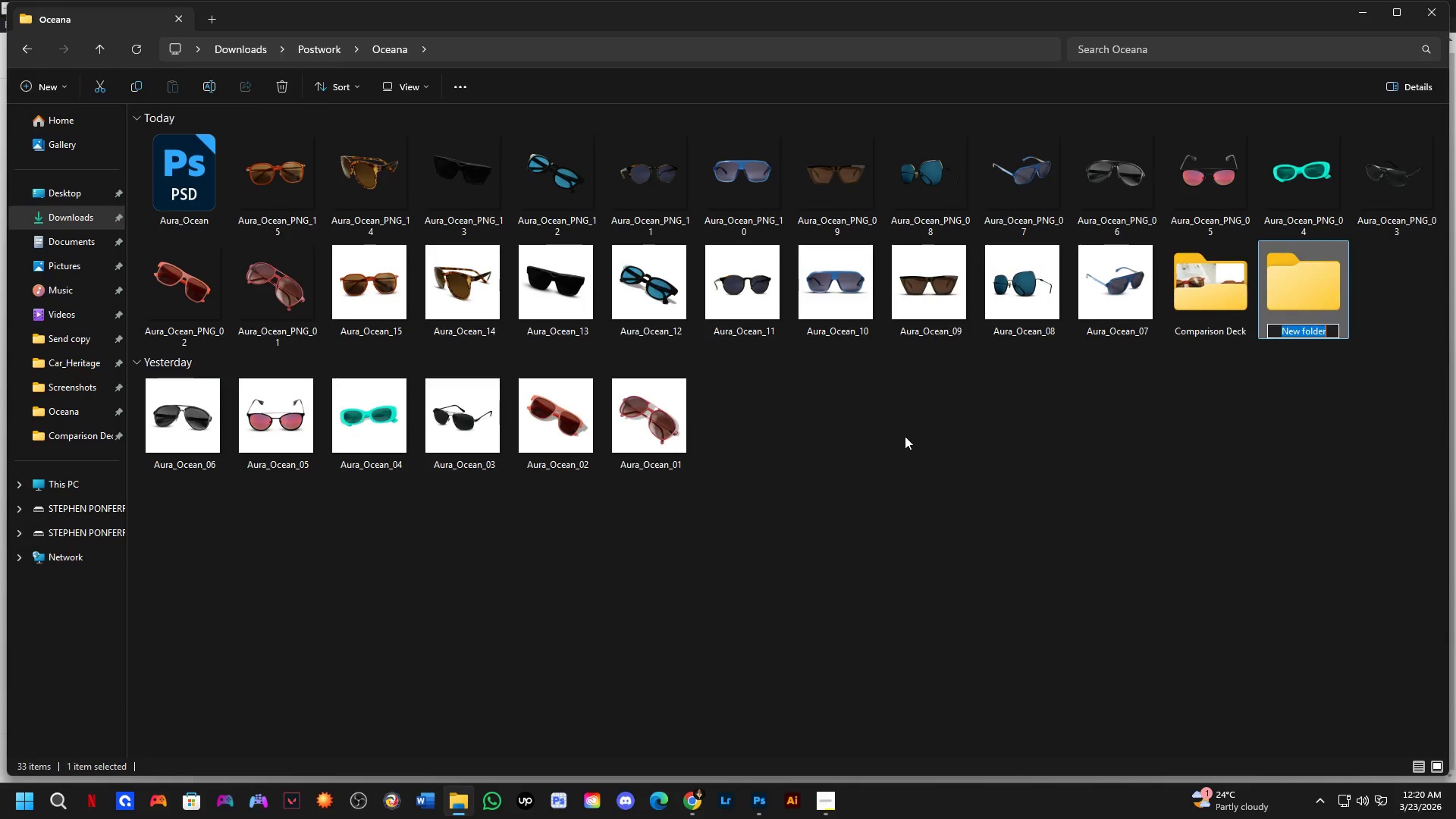 
key(Control+ControlLeft)
 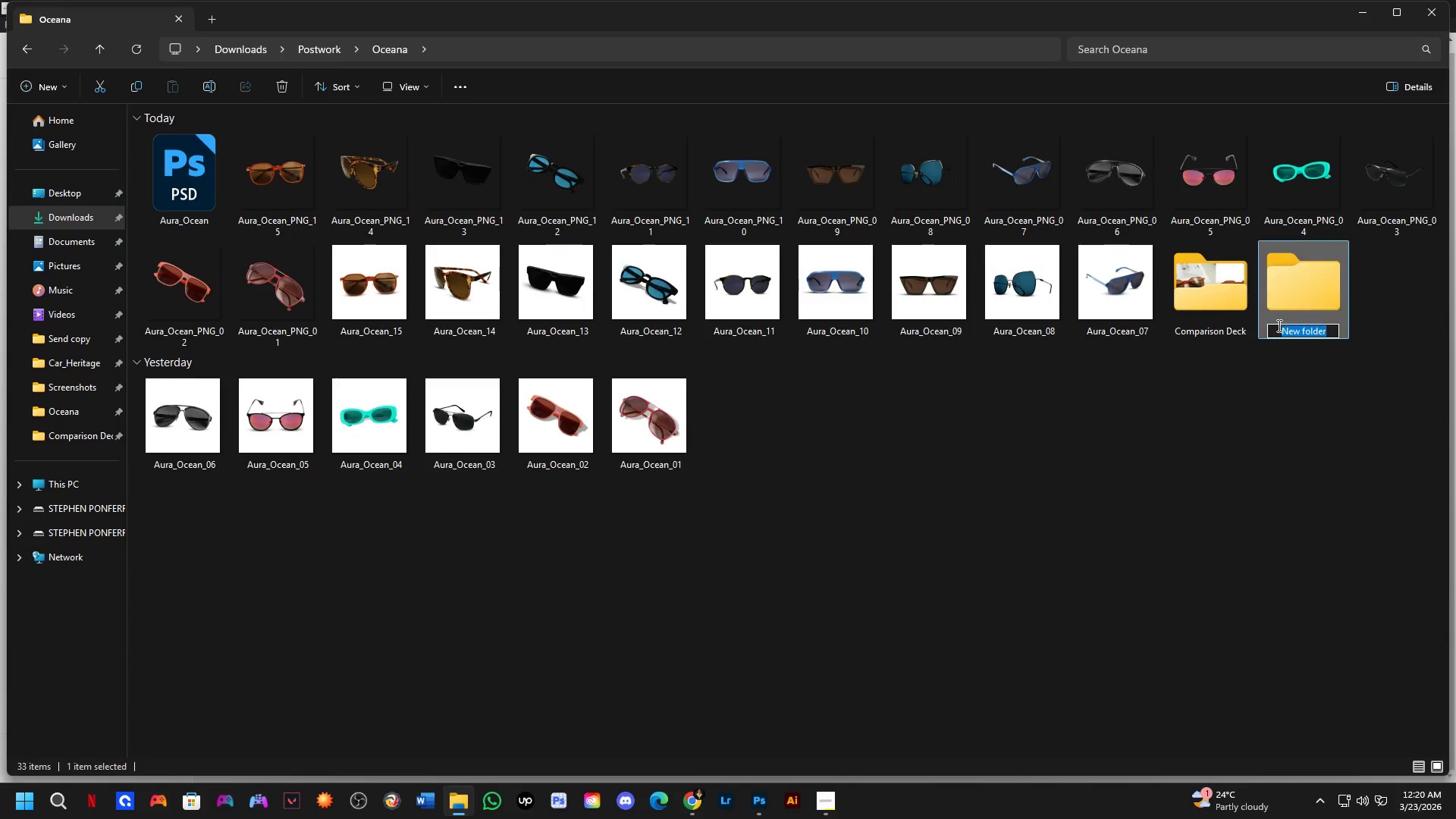 
key(Control+V)
 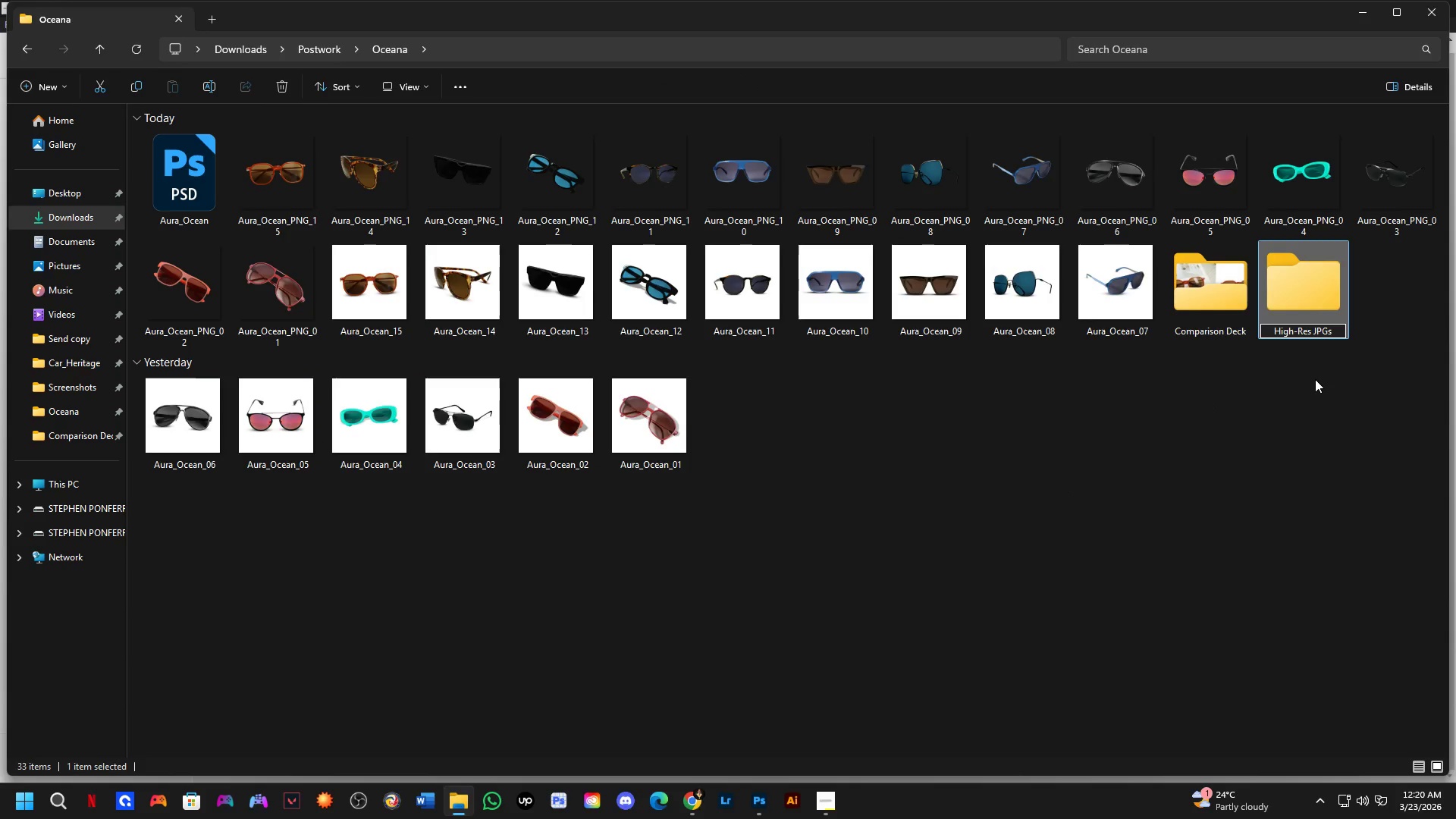 
key(NumpadEnter)
 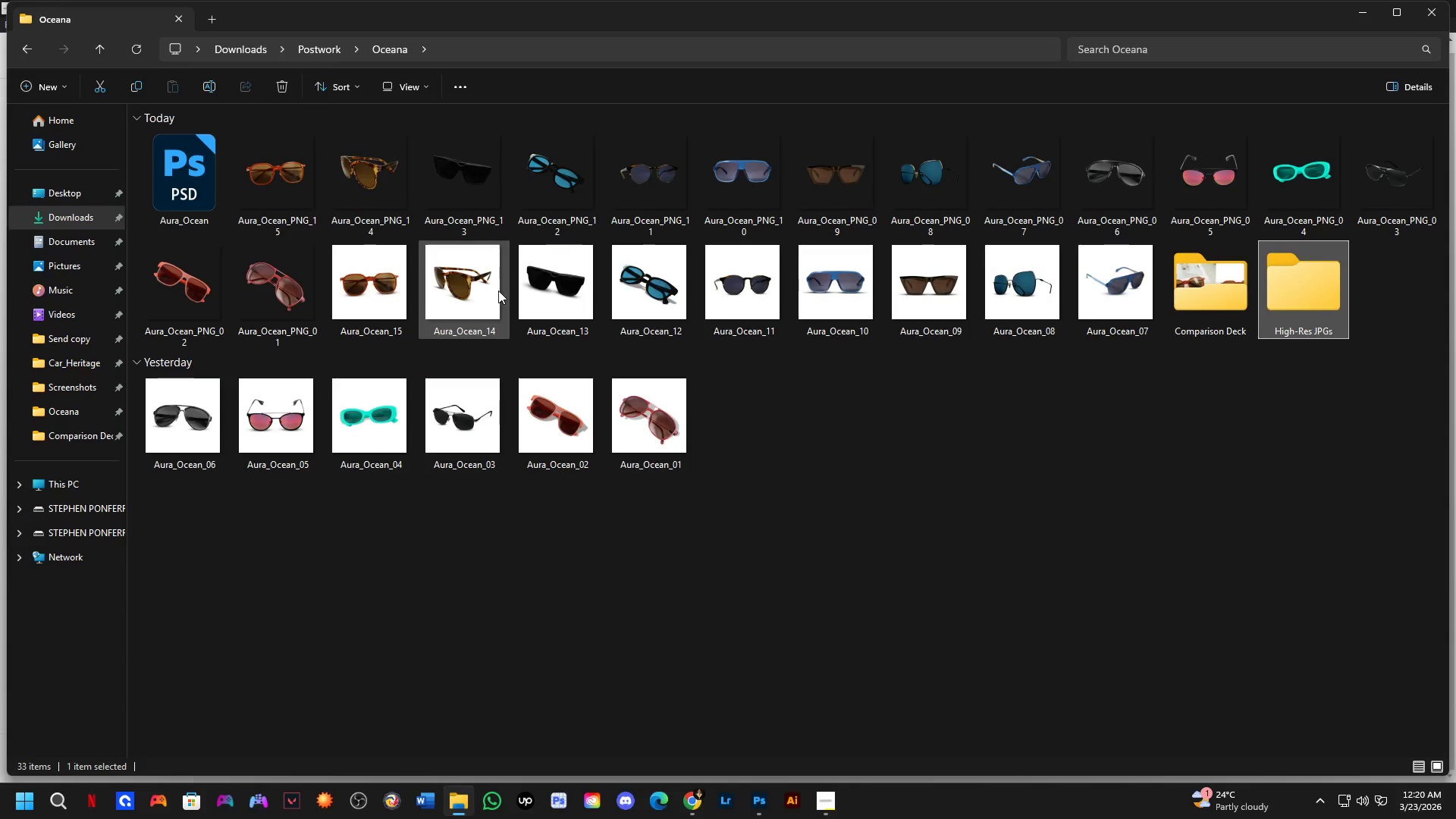 
left_click([404, 281])
 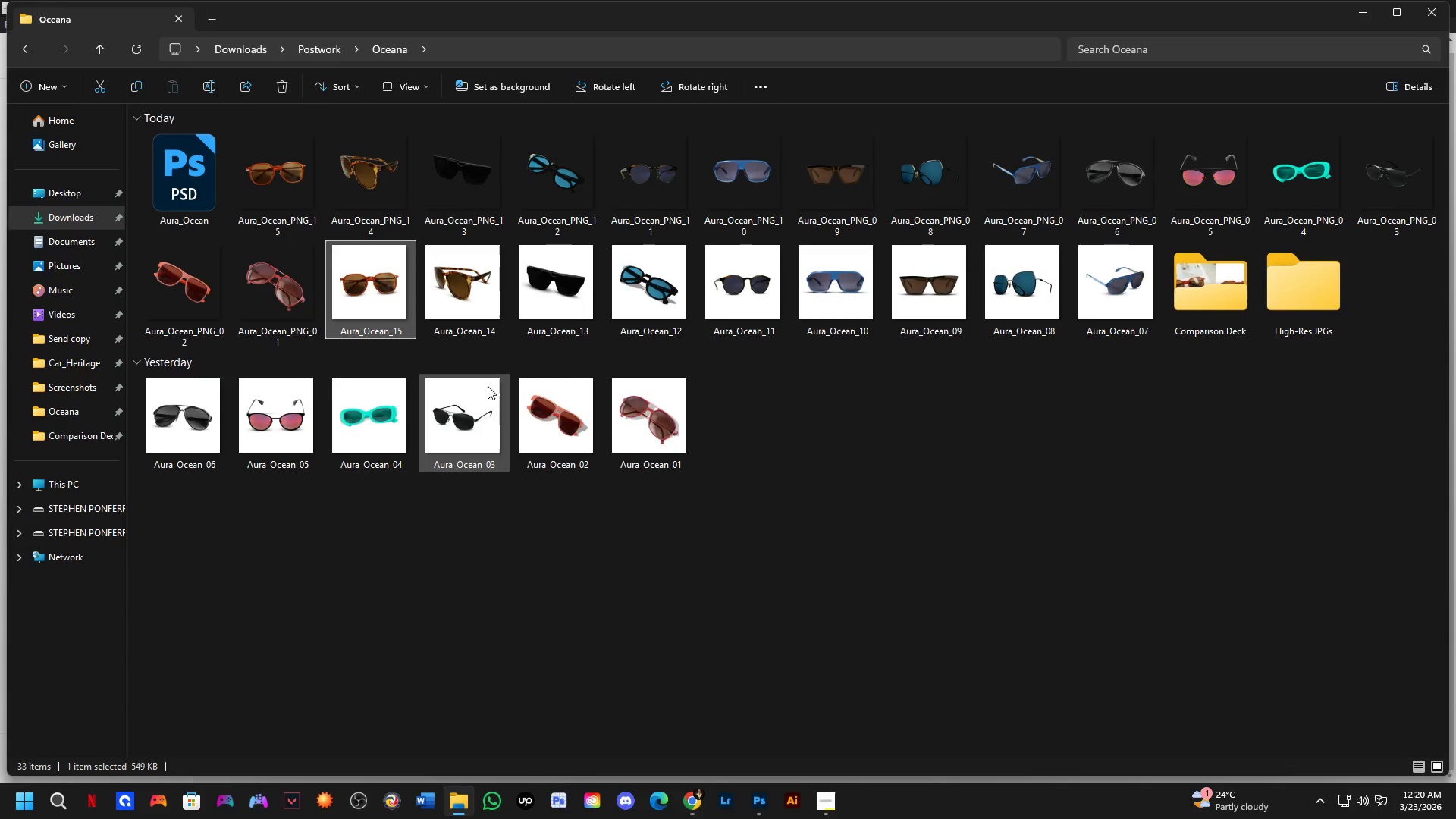 
hold_key(key=ControlLeft, duration=0.55)
hold_key(key=ShiftLeft, duration=0.53)
left_click([623, 440])
 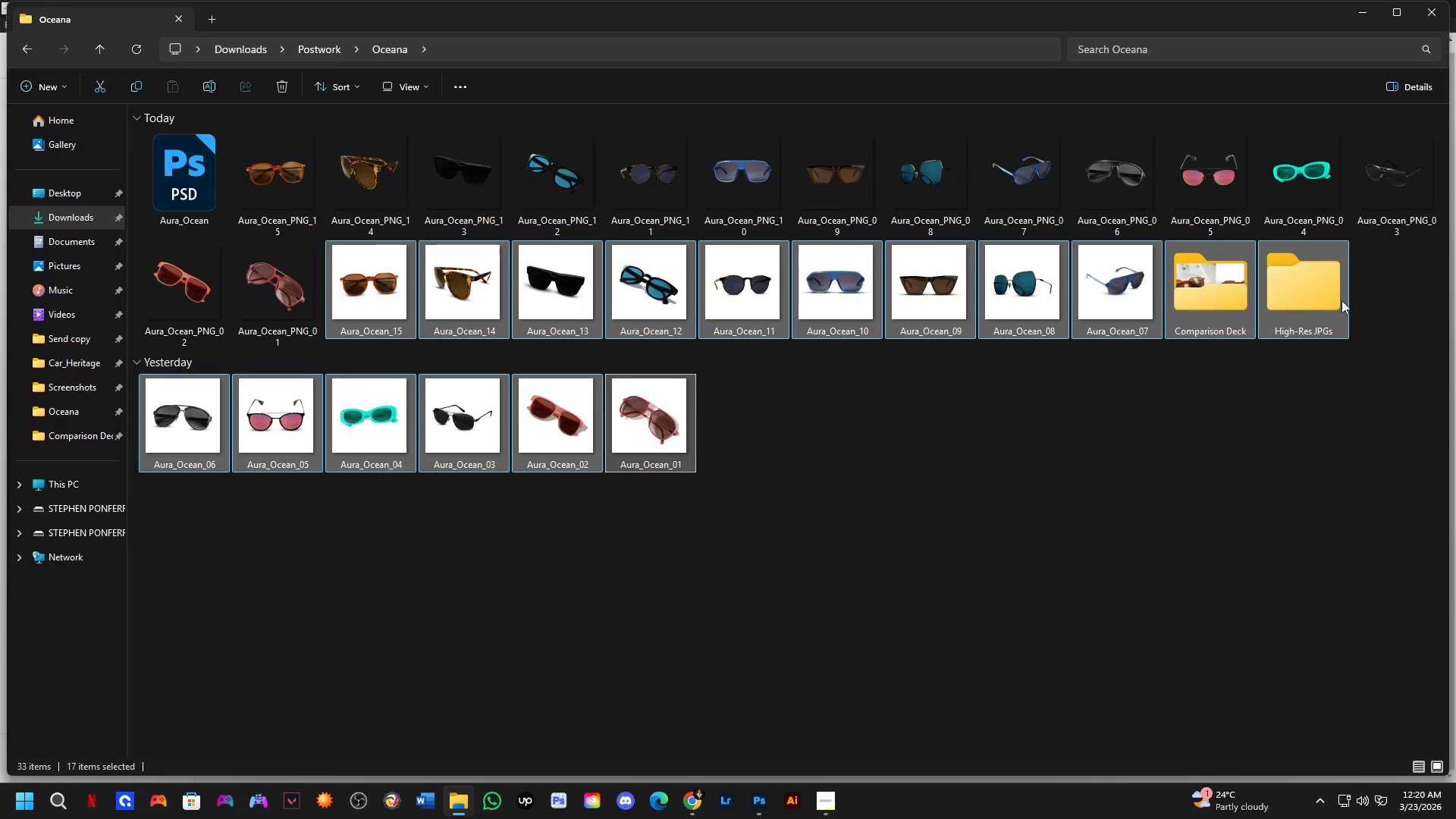 
hold_key(key=ControlLeft, duration=0.45)
left_click([1218, 295])
 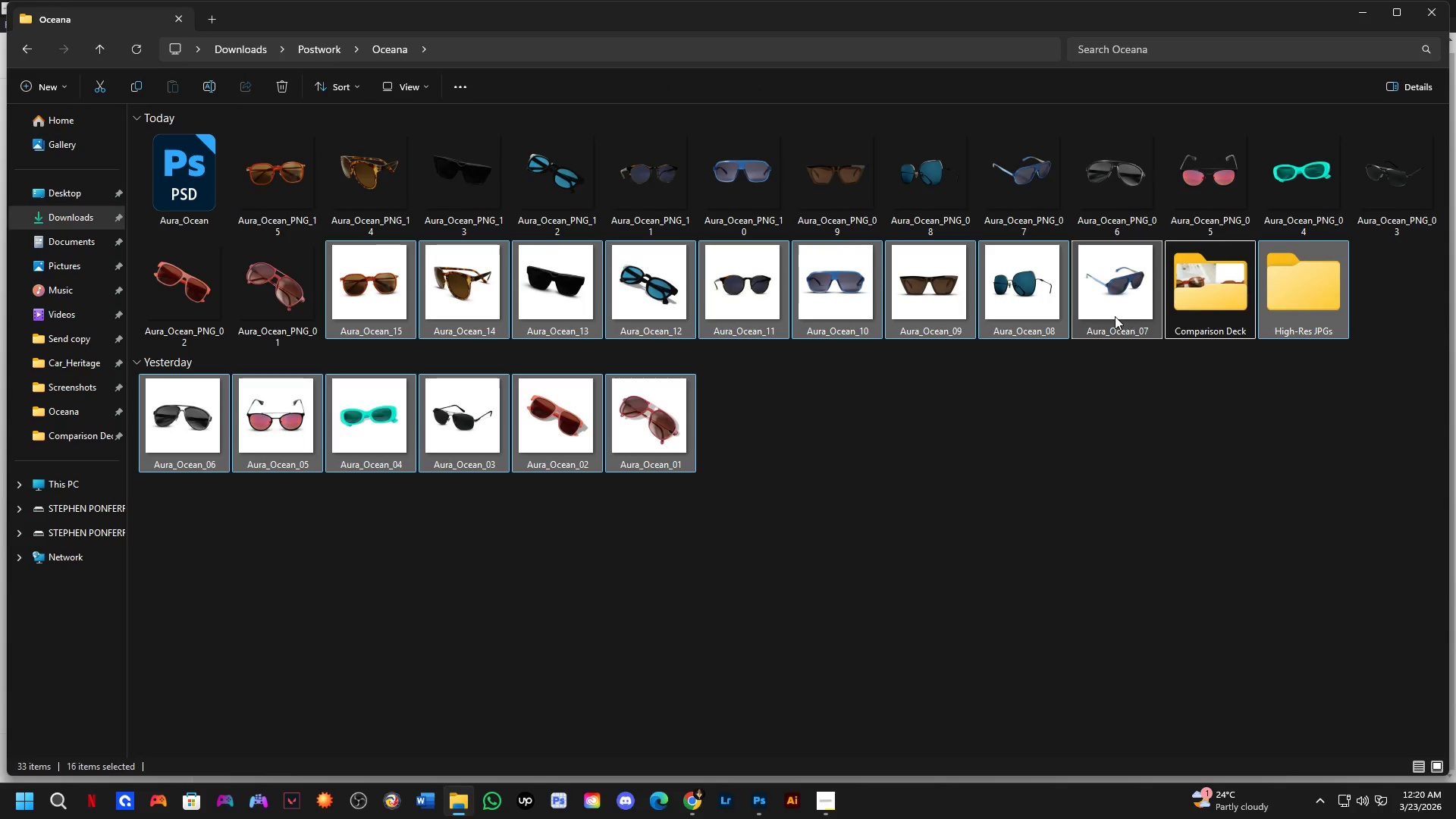 
left_click_drag(start_coordinate=[1115, 315], to_coordinate=[1120, 285])
 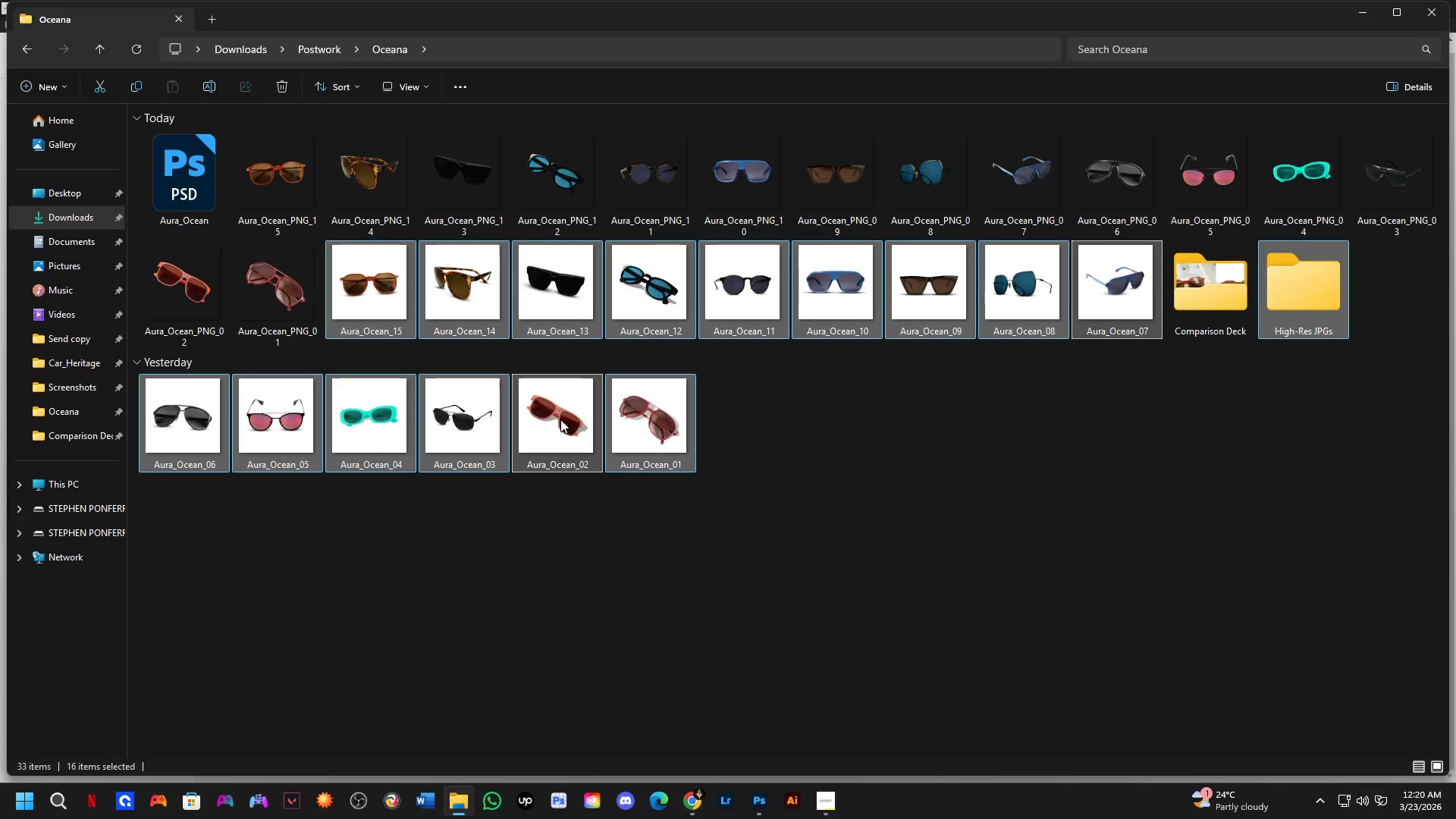 
wait(8.27)
 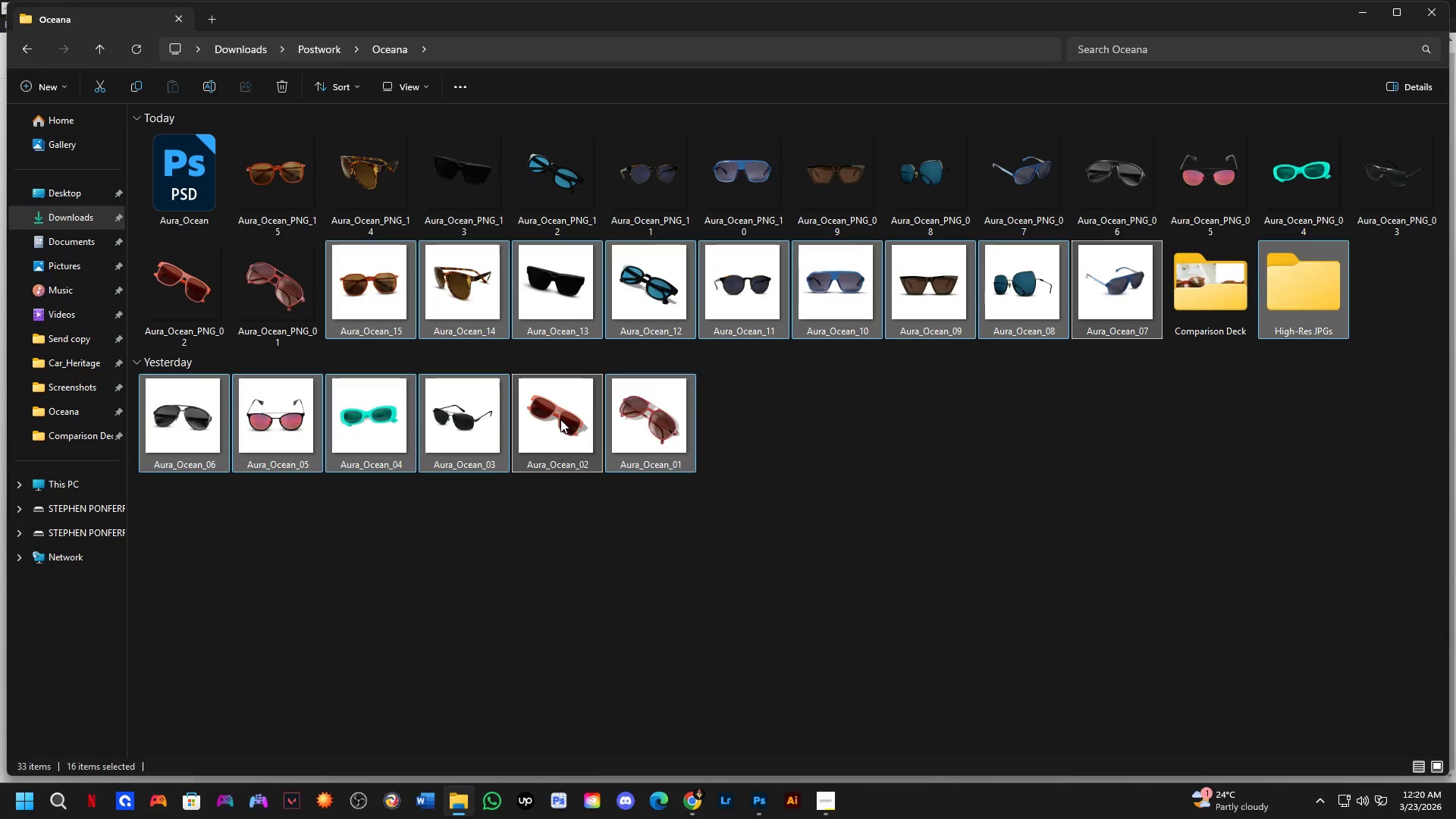 
left_click_drag(start_coordinate=[648, 426], to_coordinate=[1312, 301])
 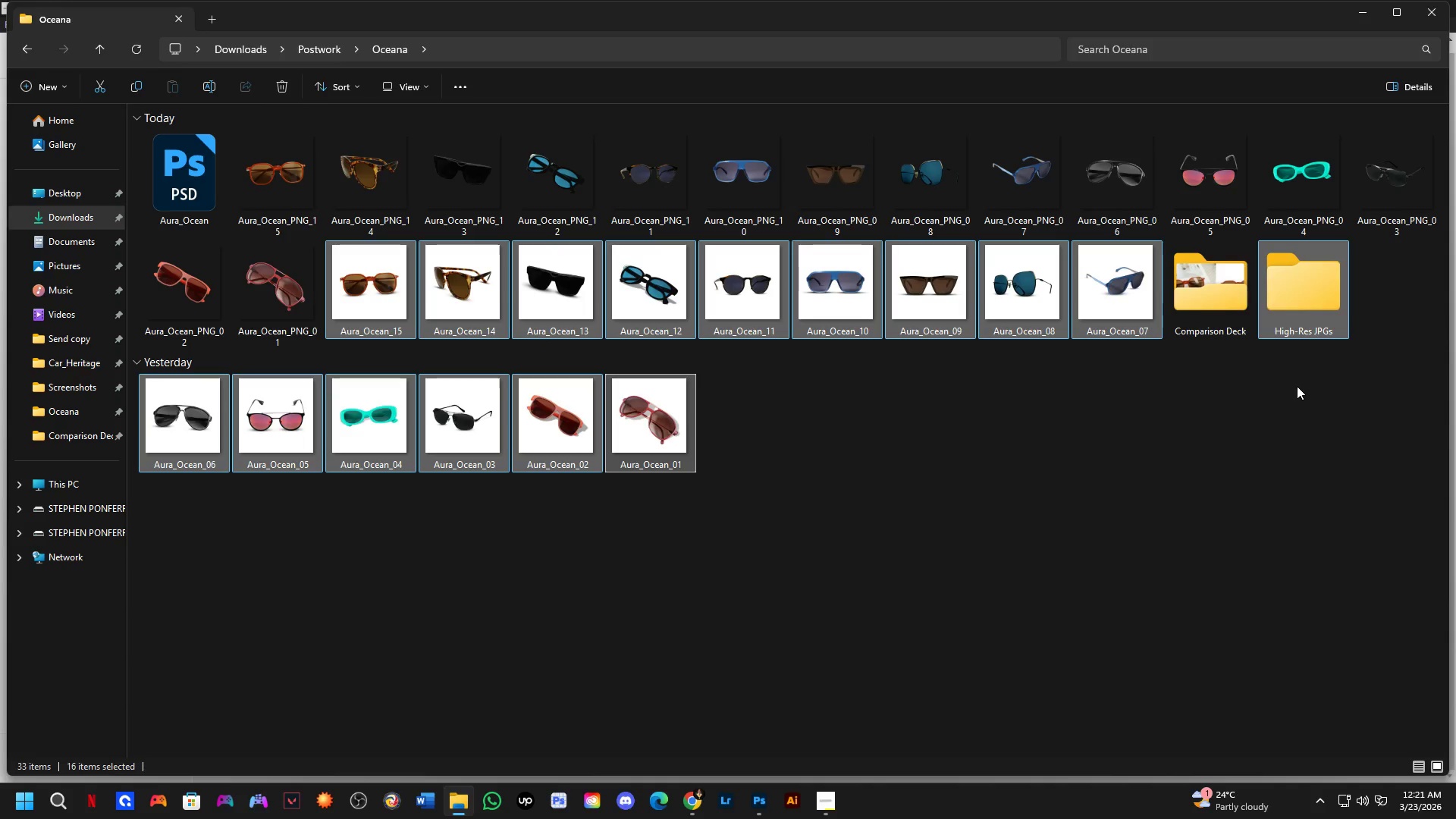 
scroll: coordinate [1298, 414], scroll_direction: up, amount: 1.0
 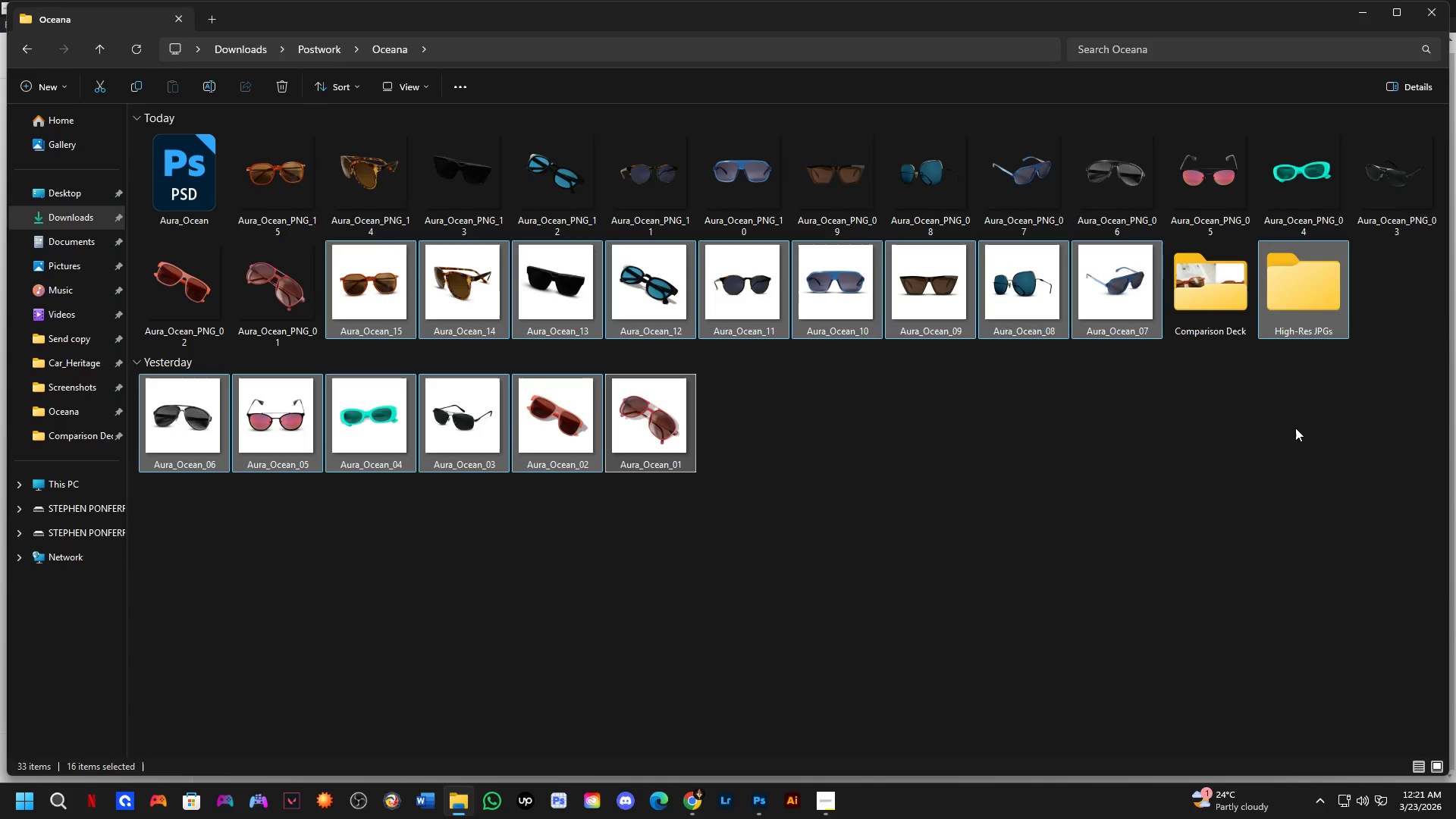 
left_click([1295, 428])
 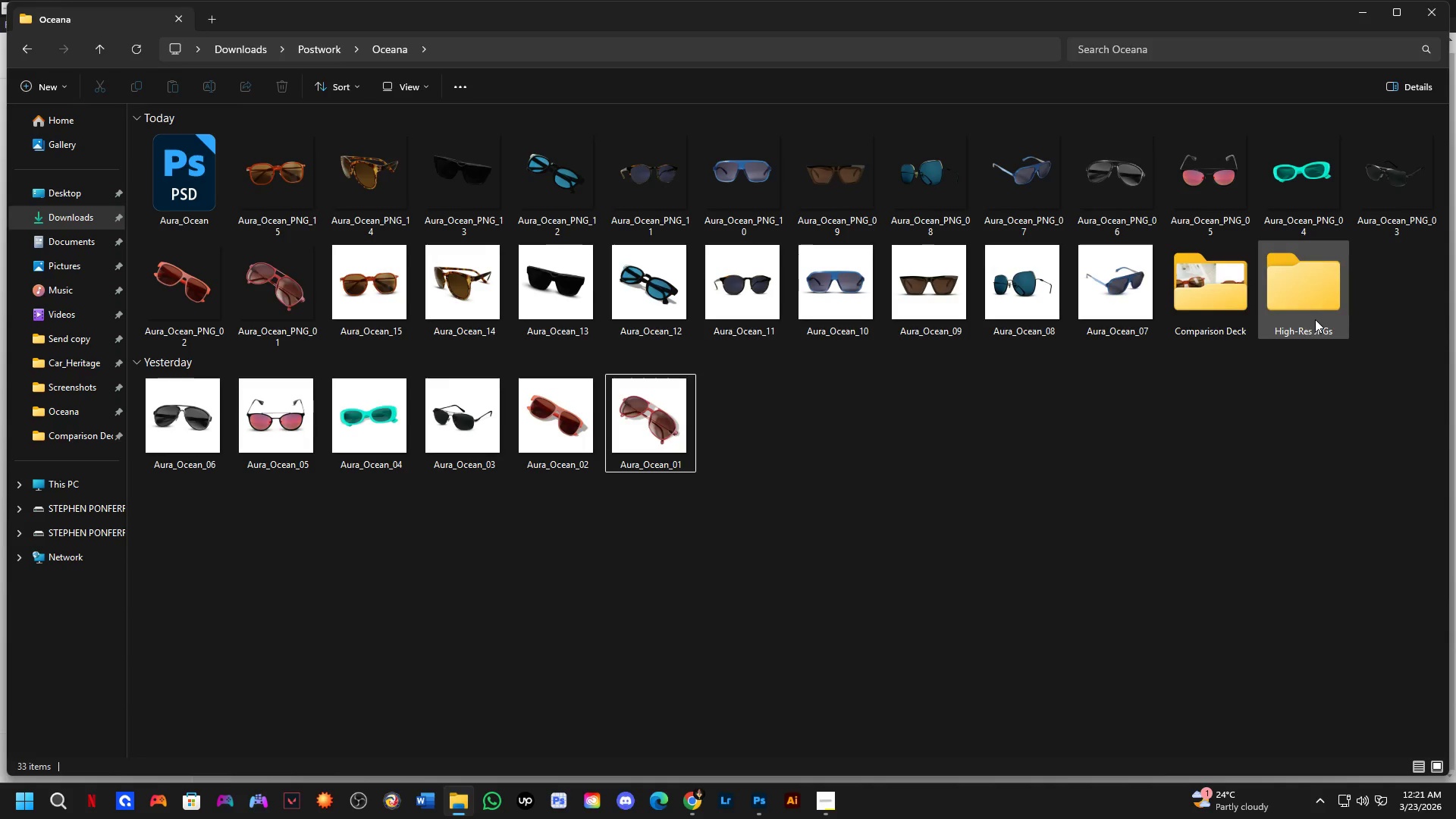 
left_click([1315, 319])
 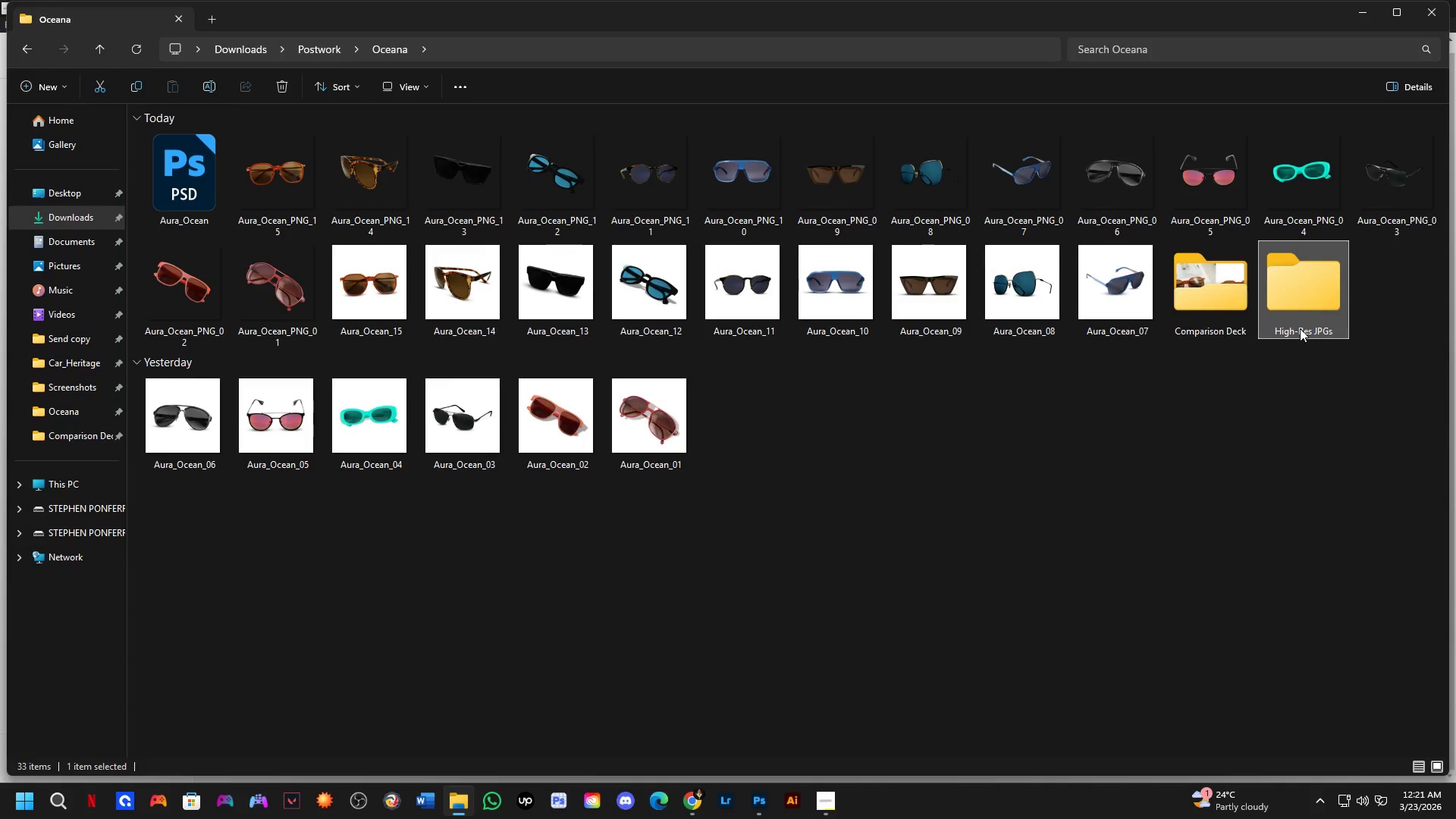 
double_click([1300, 328])
 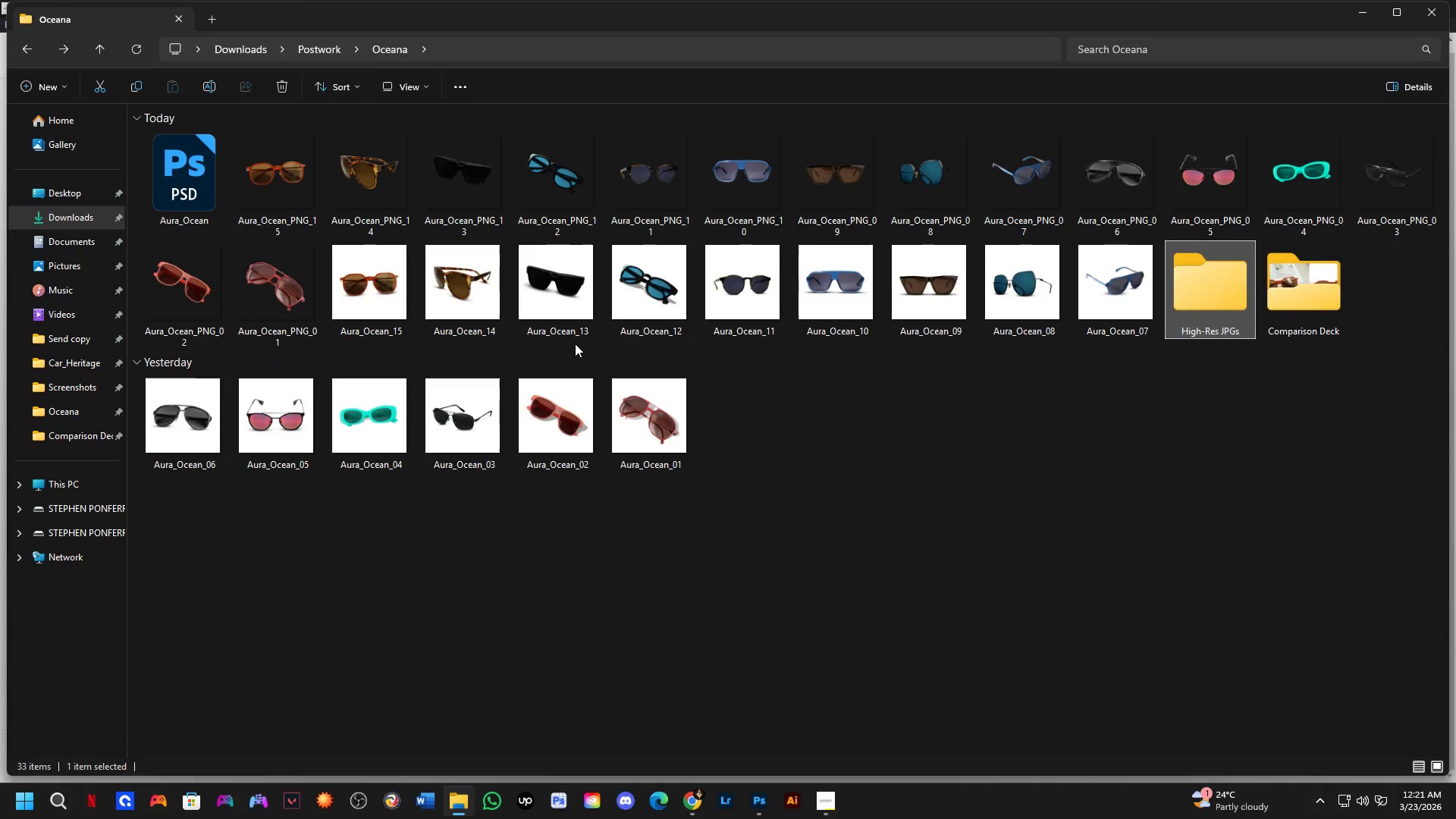 
left_click([380, 280])
 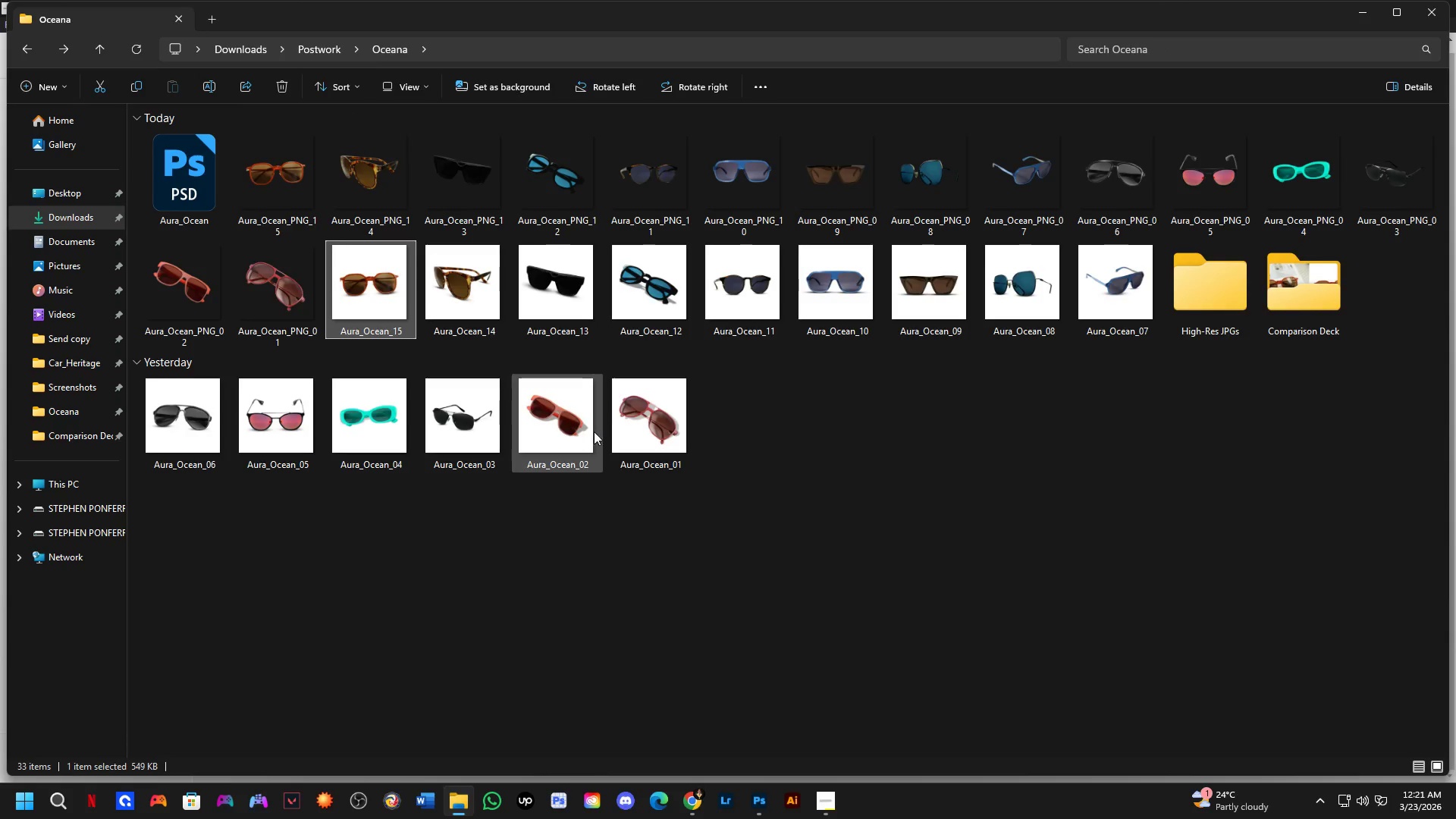 
hold_key(key=ControlLeft, duration=0.31)
 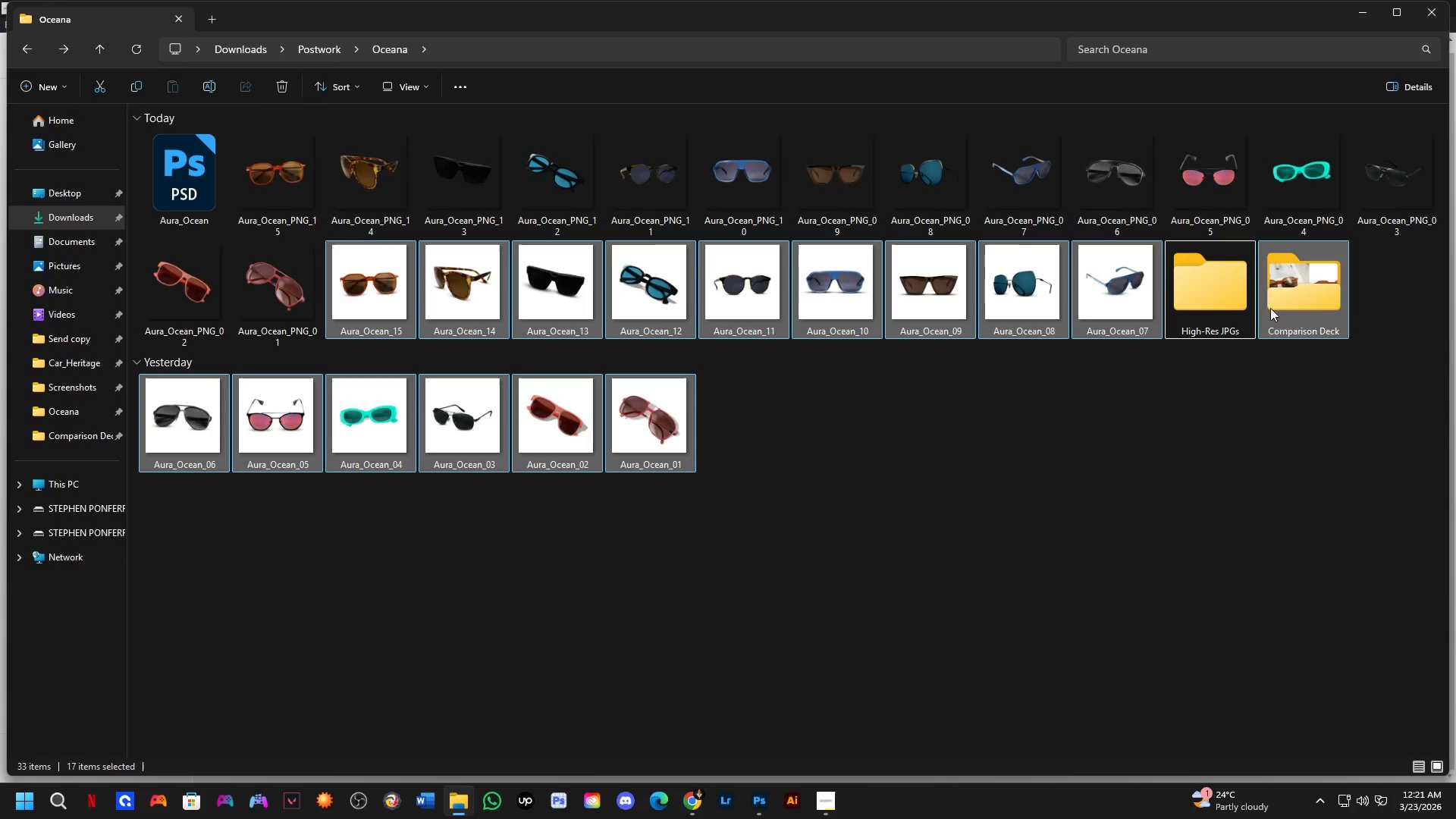 
key(Control+Shift+ShiftLeft)
 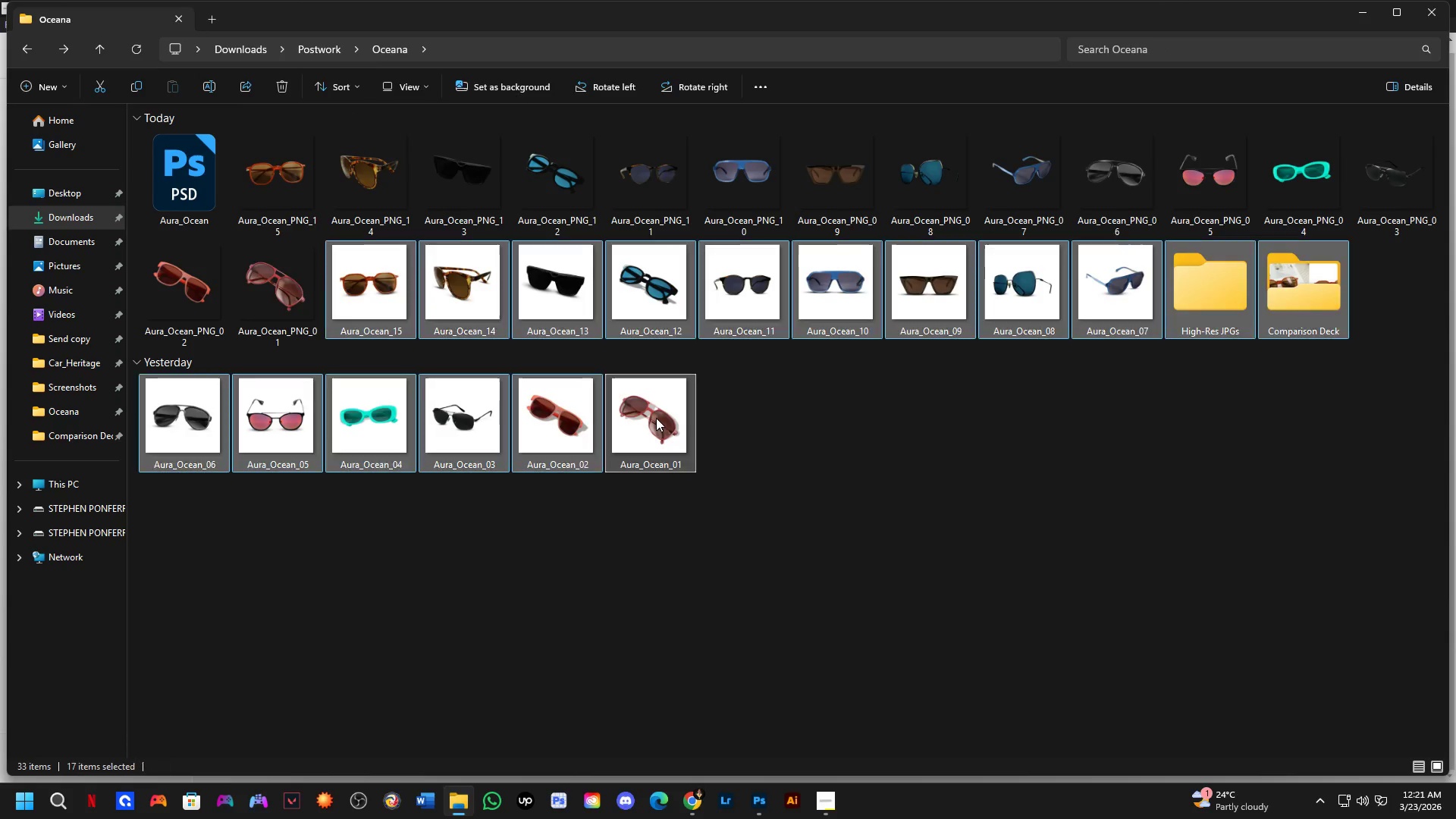 
double_click([656, 418])
 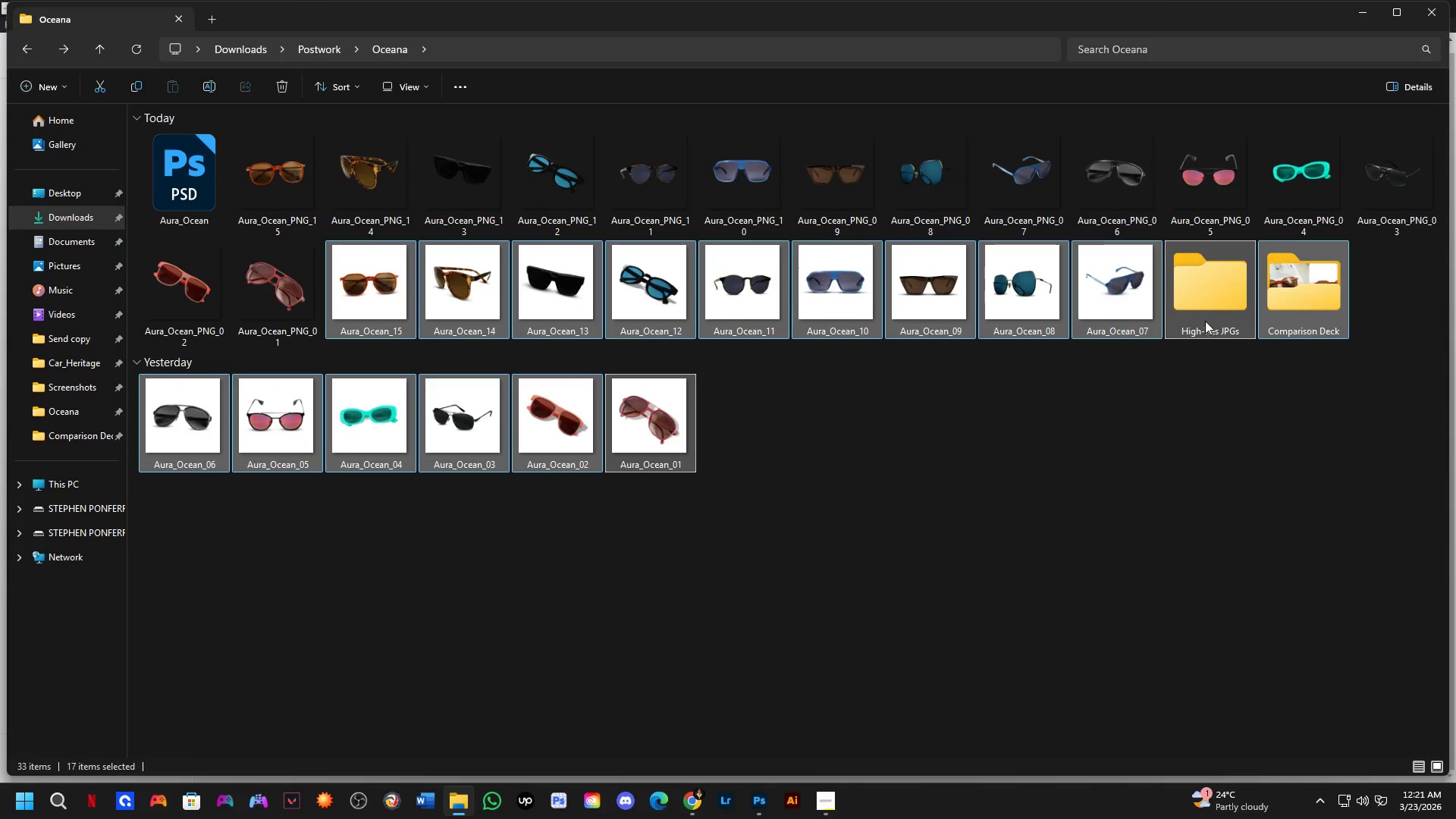 
hold_key(key=ControlLeft, duration=0.55)
left_click([1205, 317])
 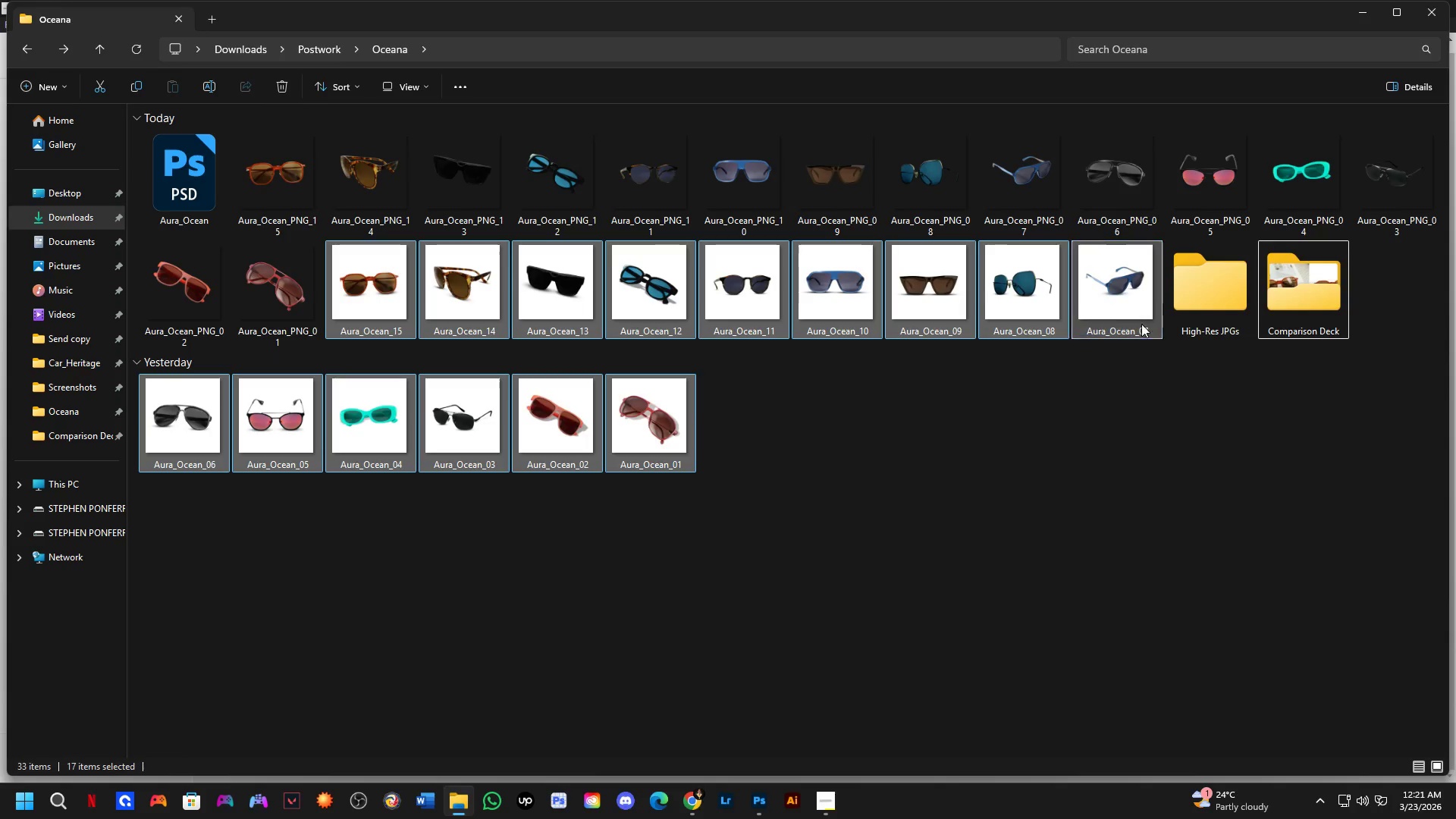 
left_click_drag(start_coordinate=[1125, 314], to_coordinate=[1291, 268])
 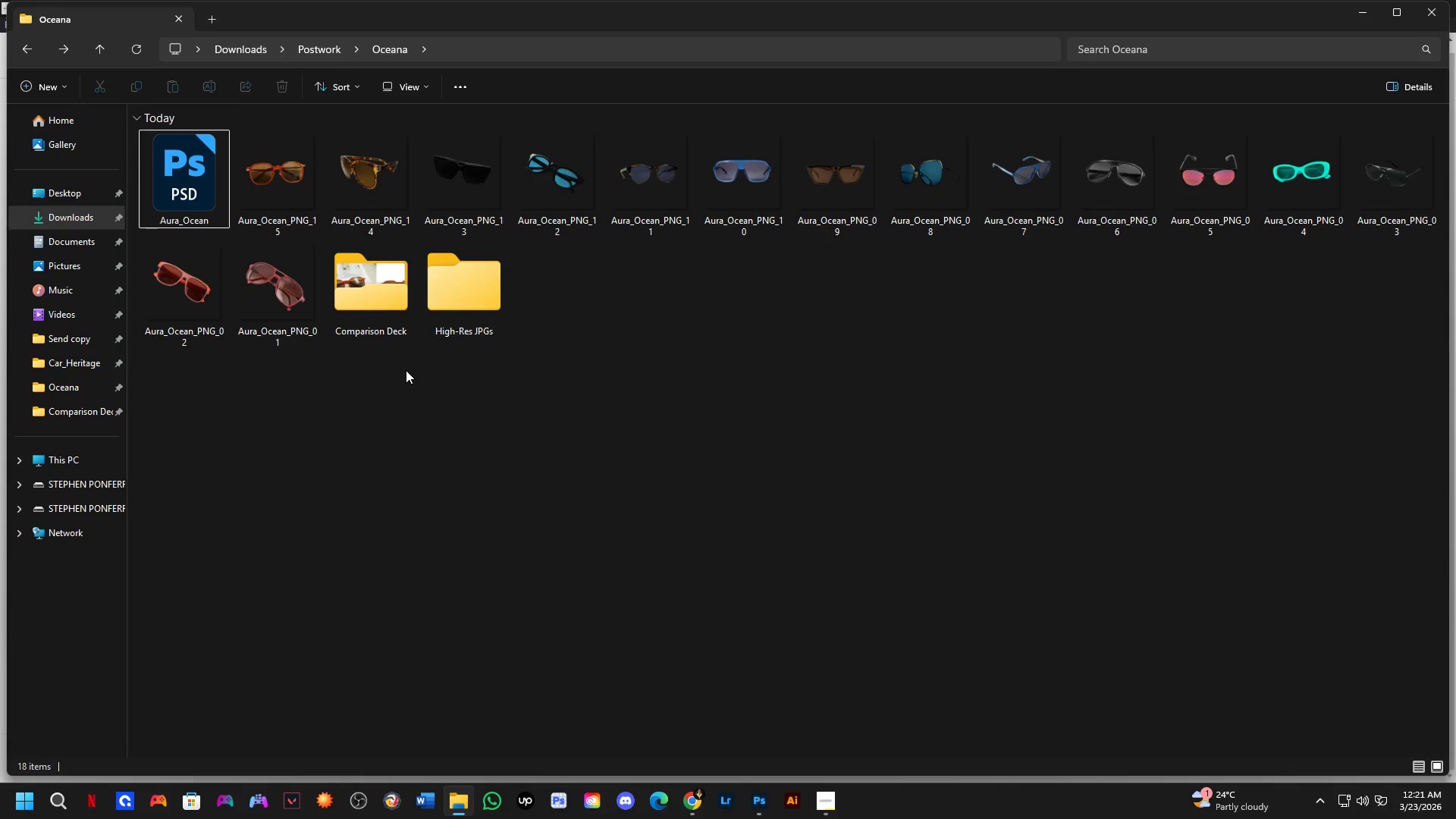 
left_click([450, 428])
 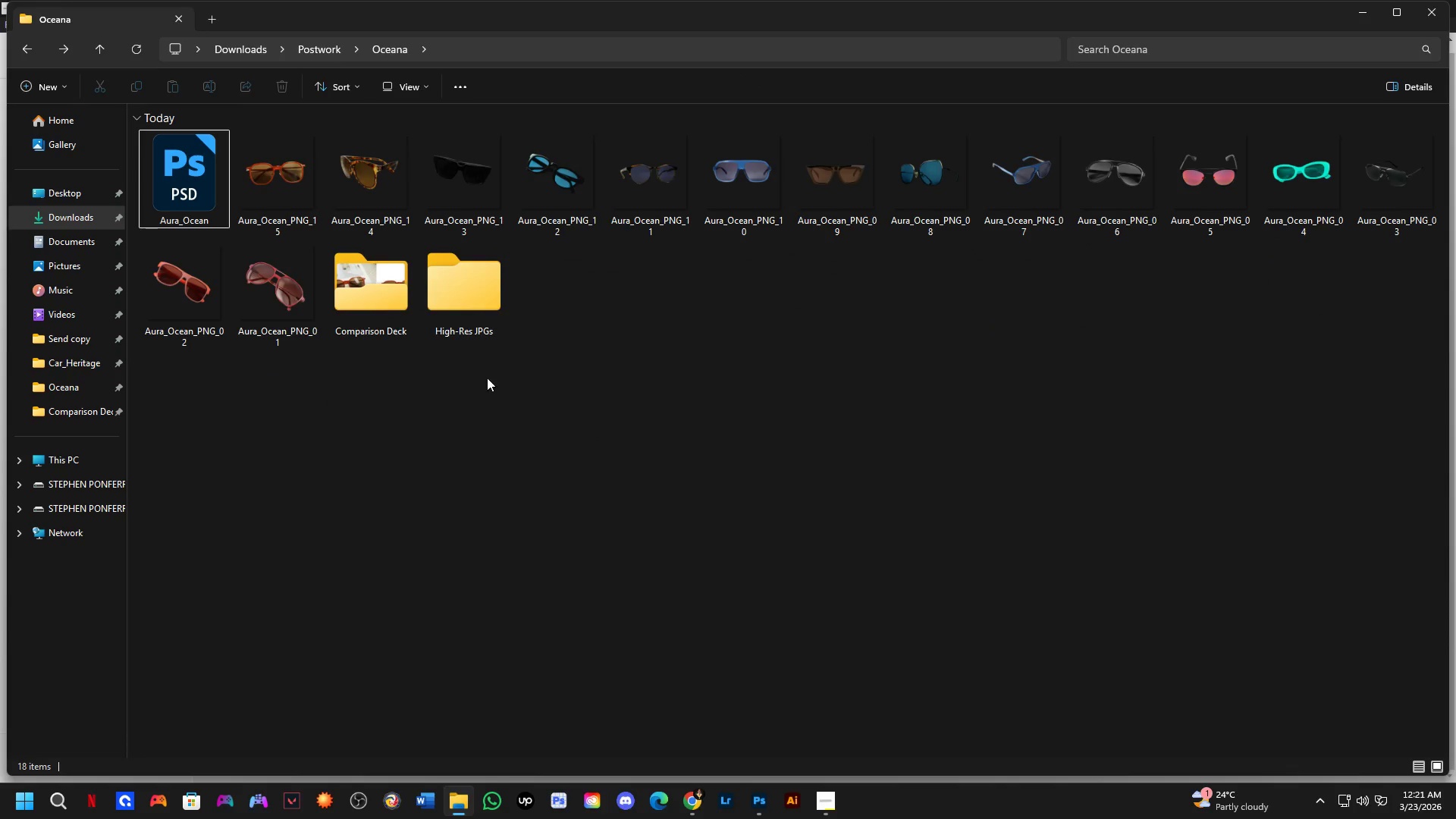 
key(Alt+AltLeft)
 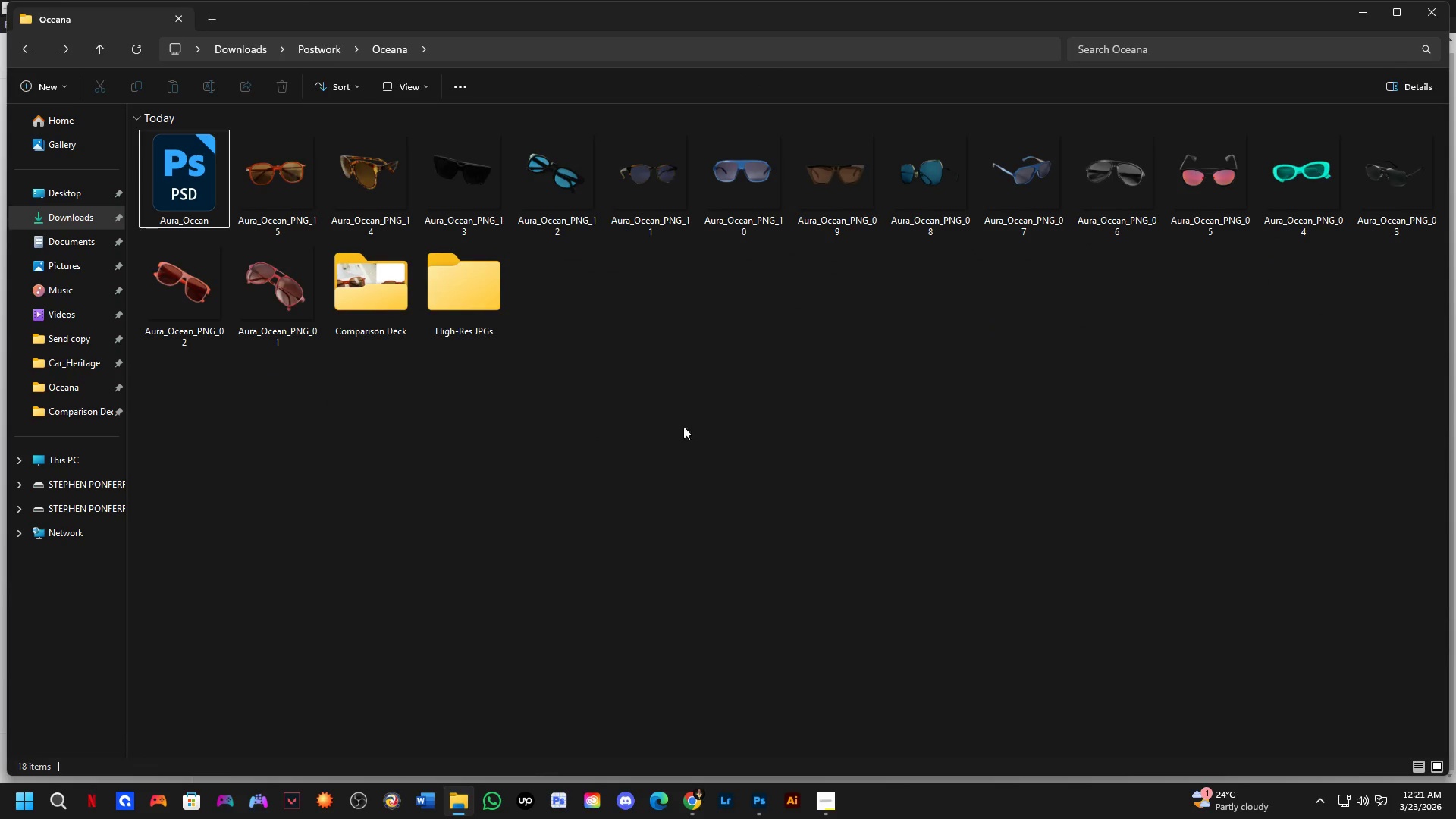 
key(Alt+Tab)